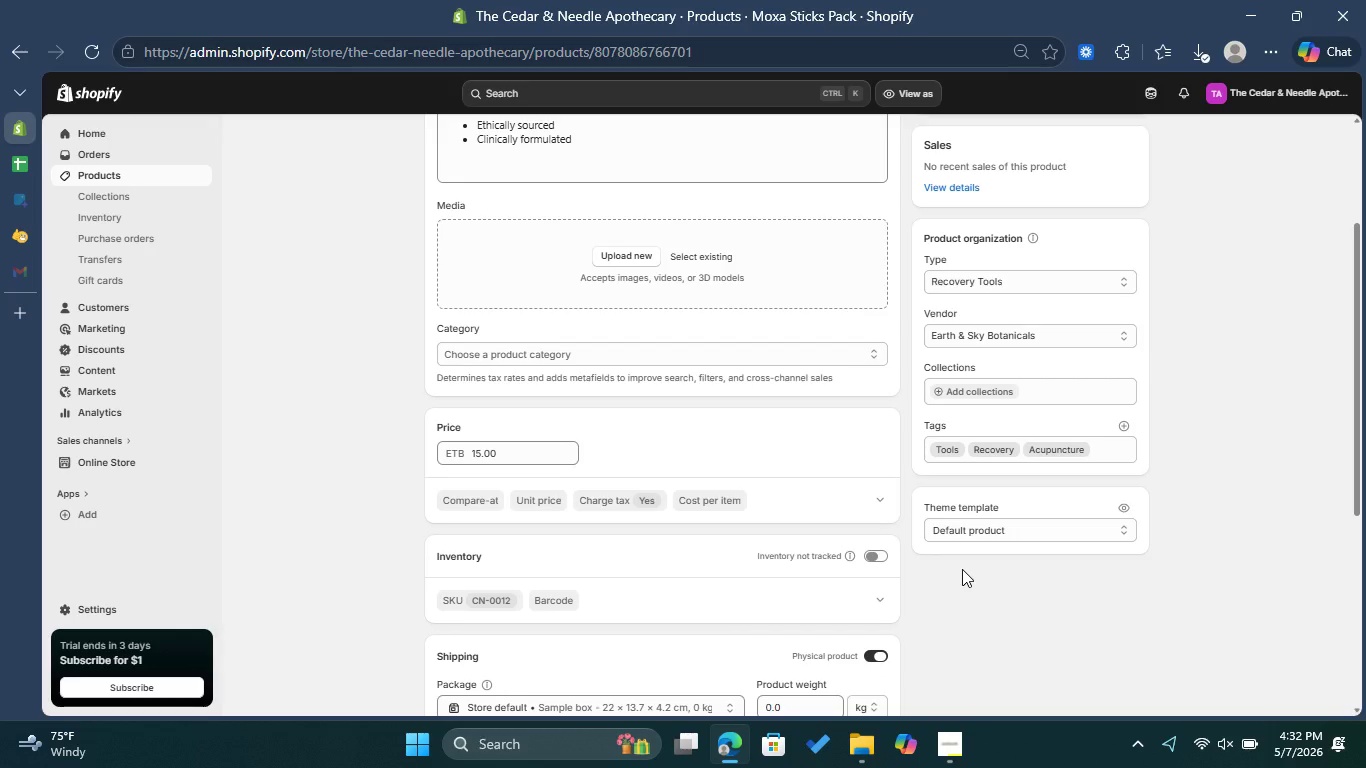 
scroll: coordinate [925, 562], scroll_direction: down, amount: 1.0
 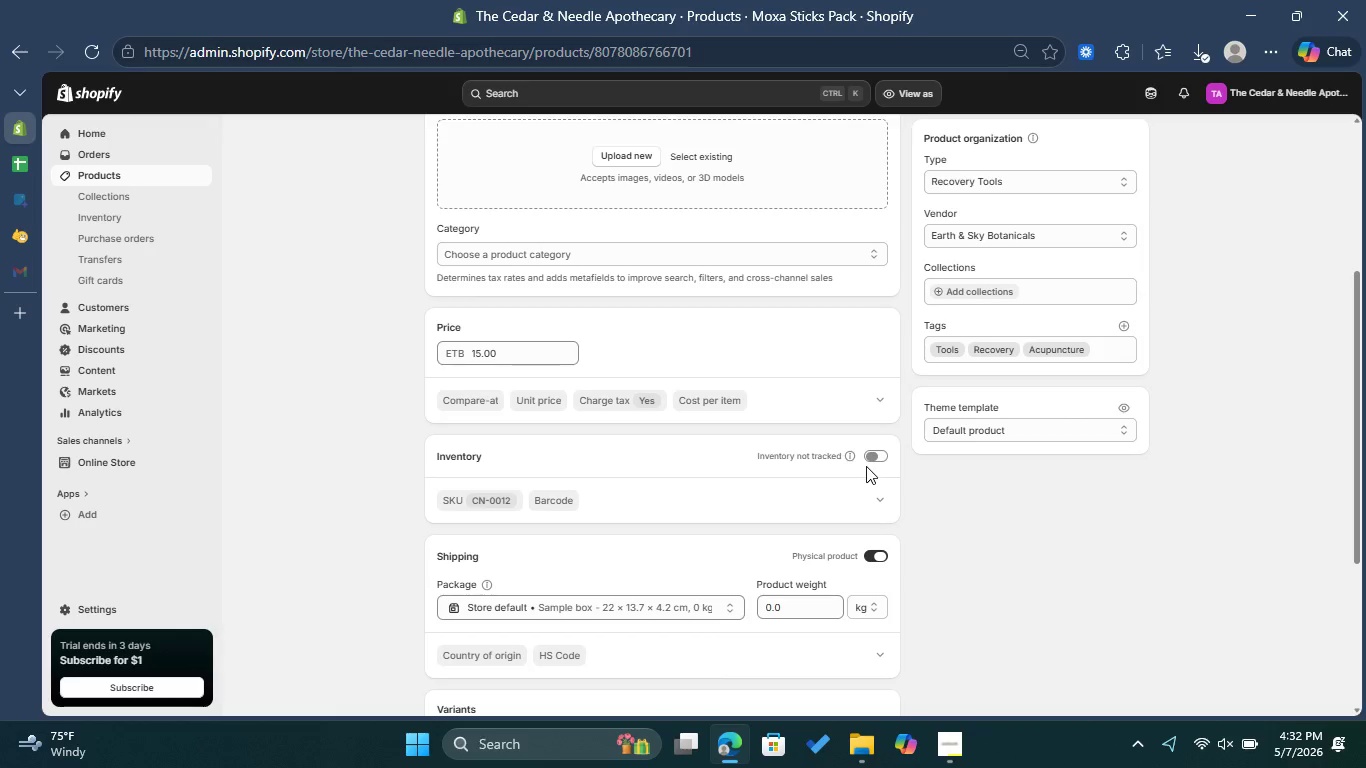 
left_click([869, 461])
 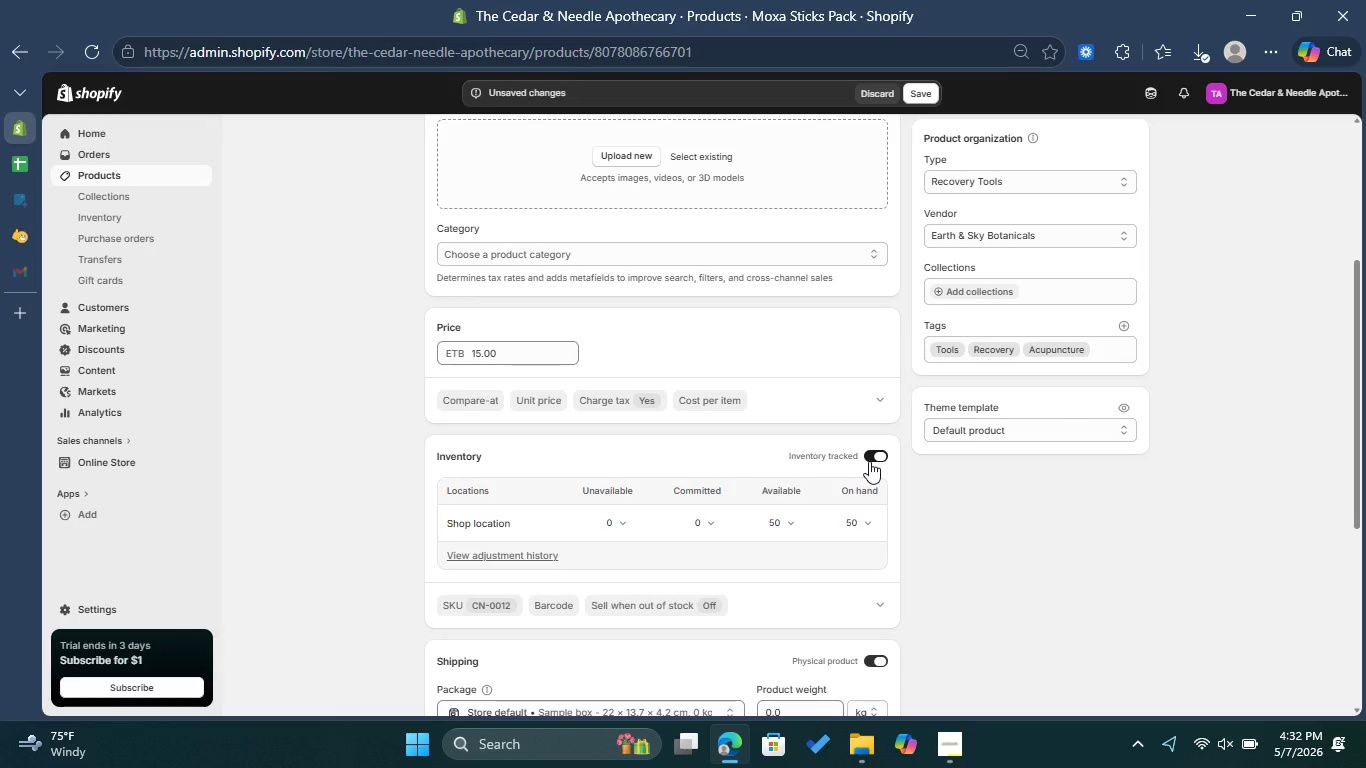 
scroll: coordinate [869, 461], scroll_direction: down, amount: 2.0
 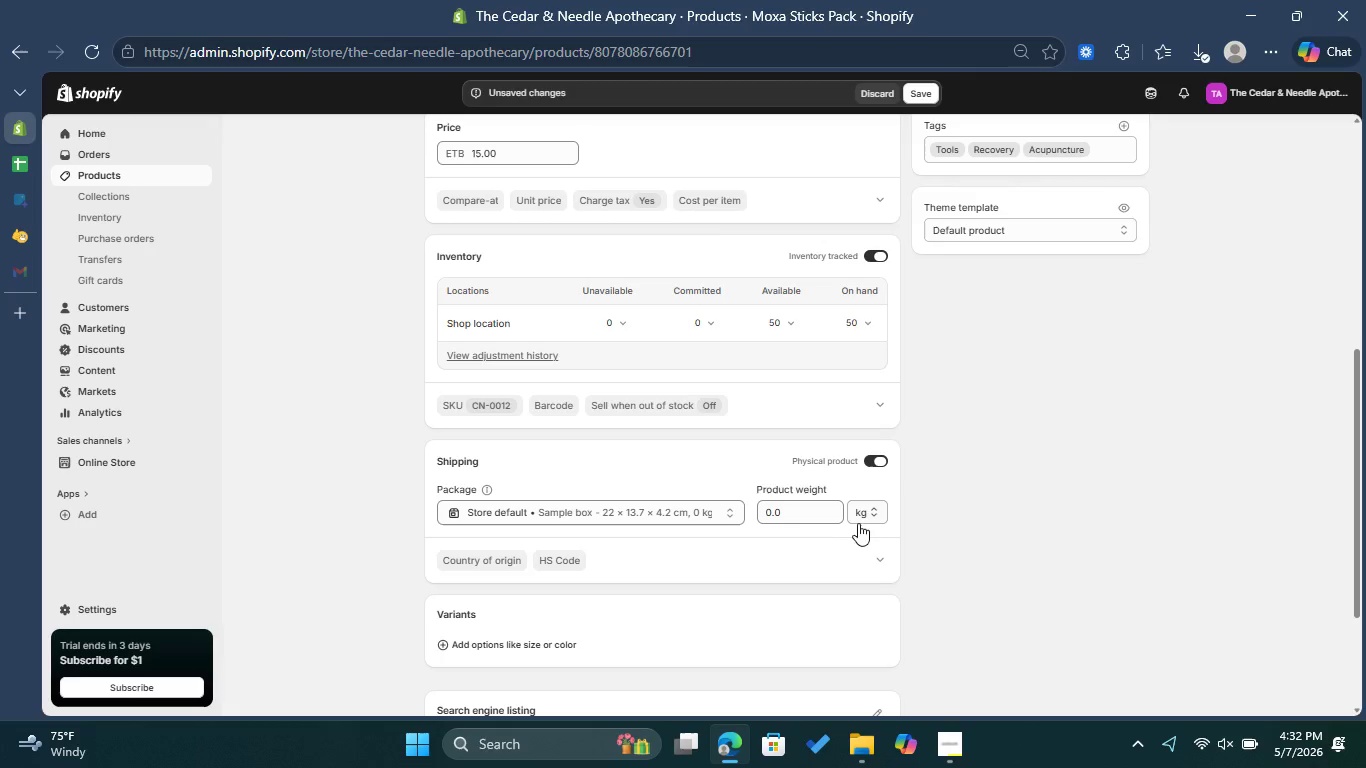 
left_click([859, 523])
 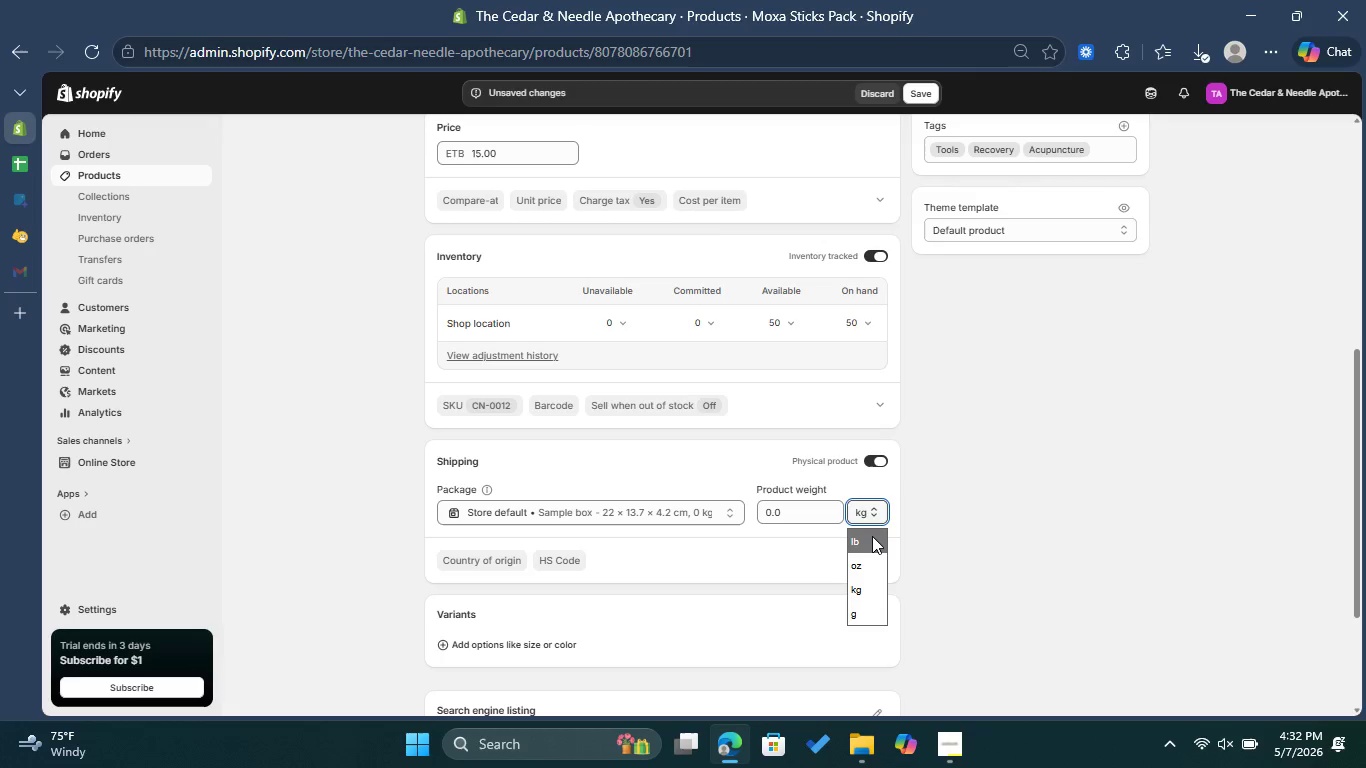 
left_click([872, 536])
 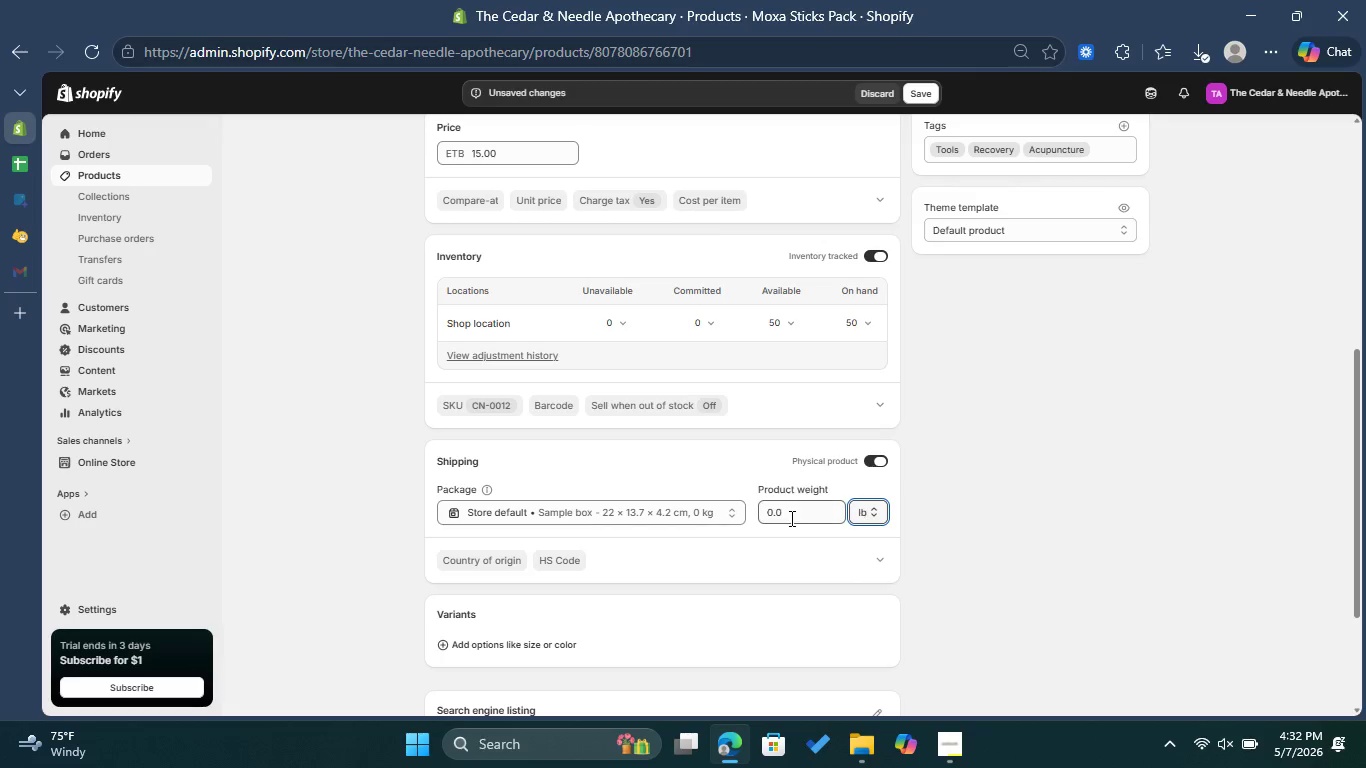 
left_click_drag(start_coordinate=[787, 517], to_coordinate=[732, 520])
 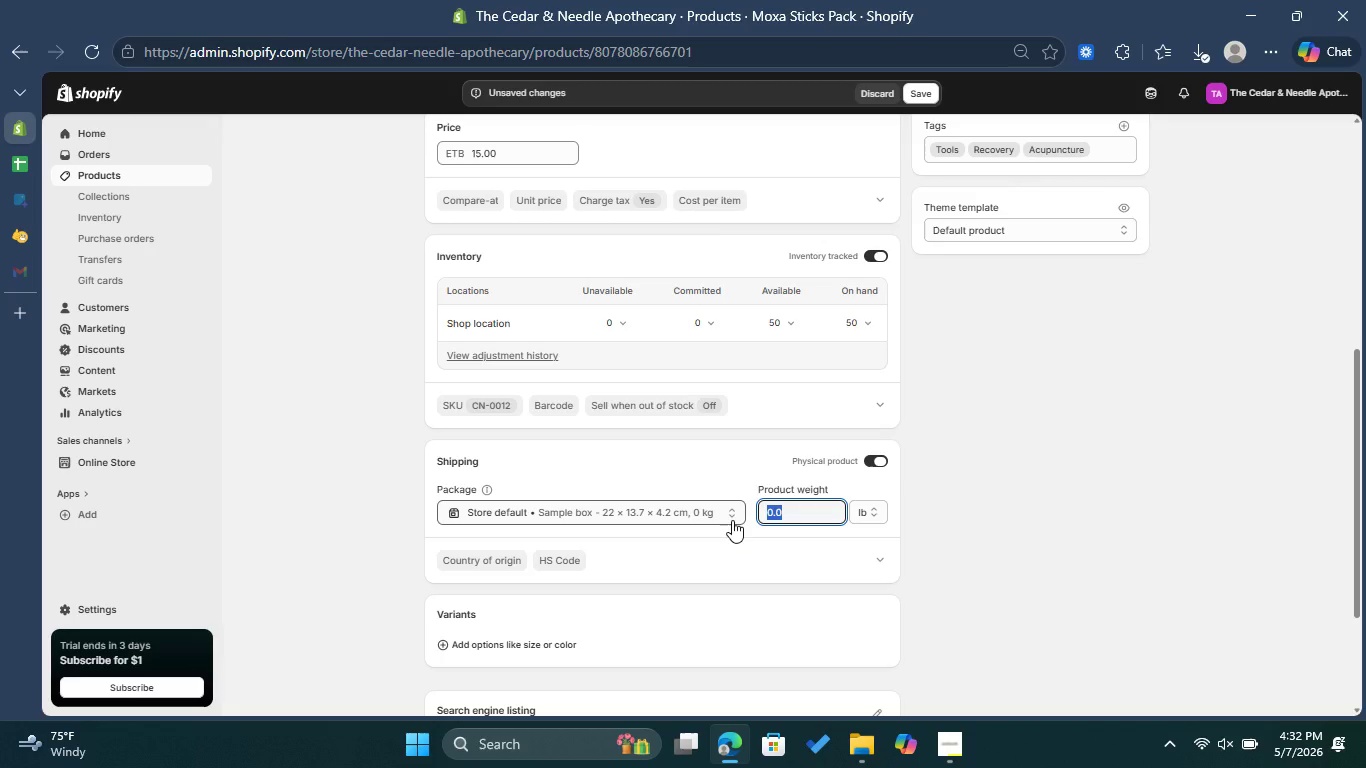 
key(1)
 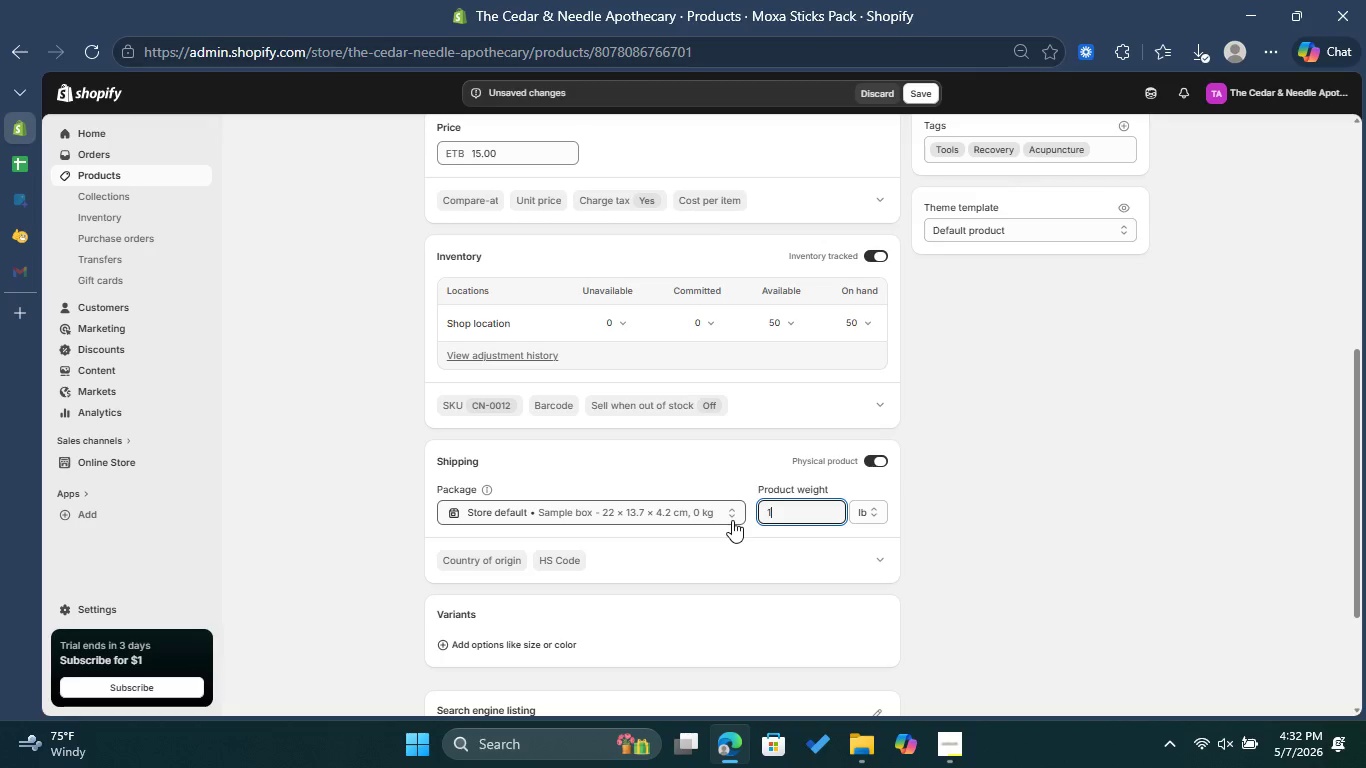 
key(Period)
 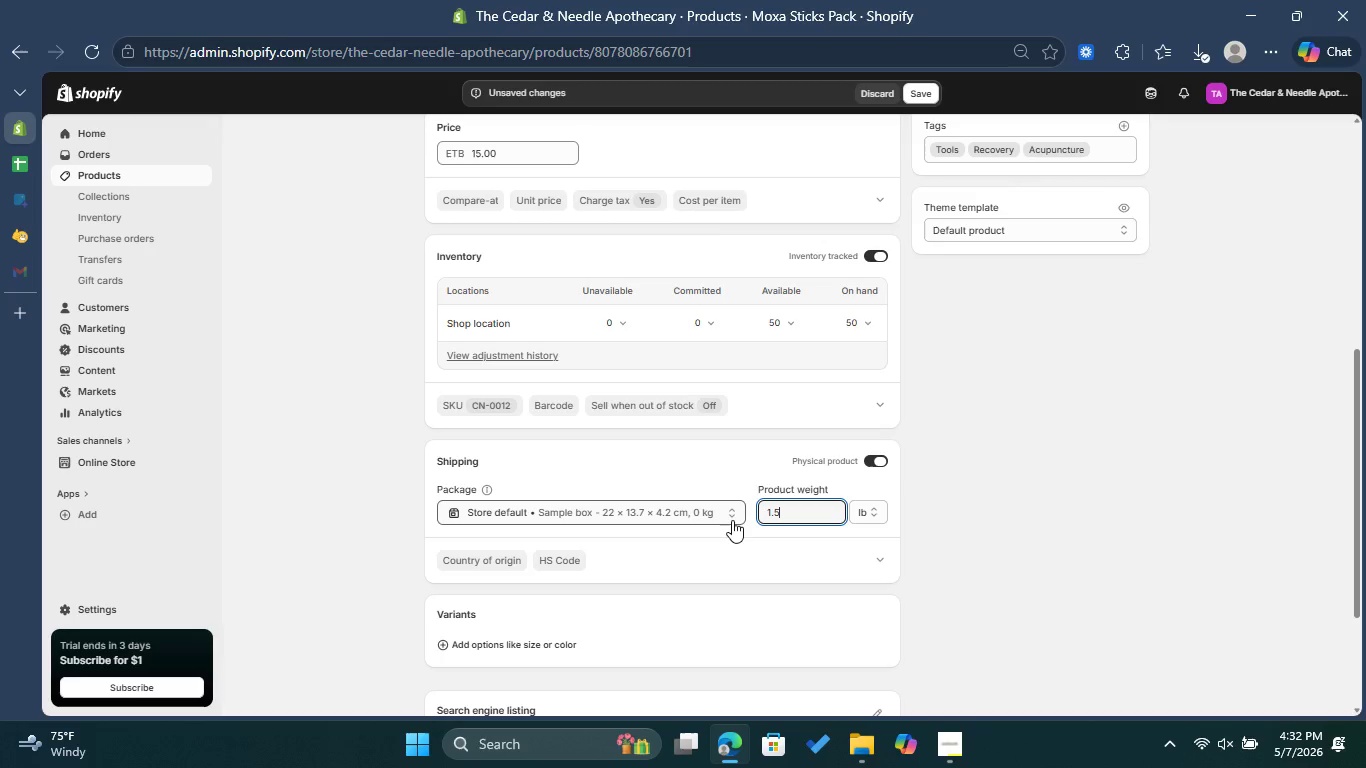 
key(5)
 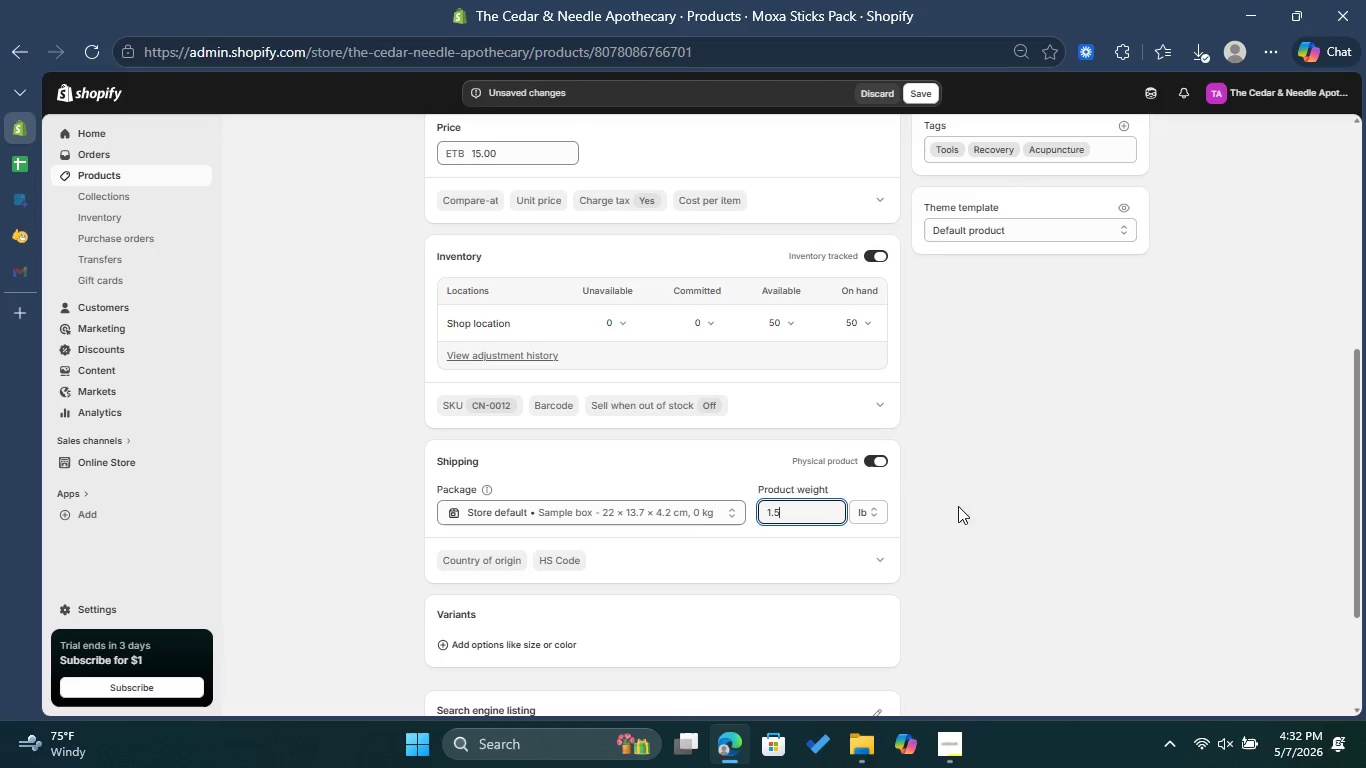 
left_click([994, 488])
 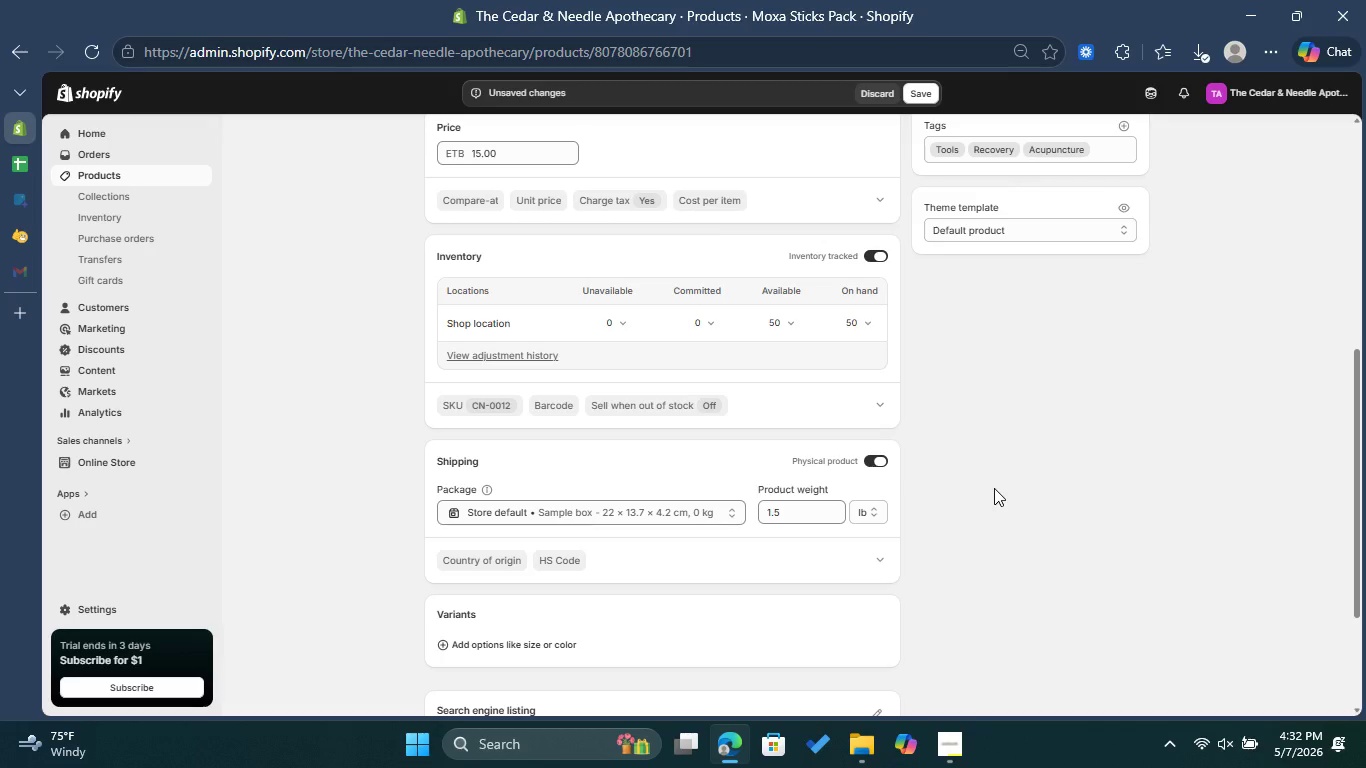 
scroll: coordinate [994, 488], scroll_direction: down, amount: 2.0
 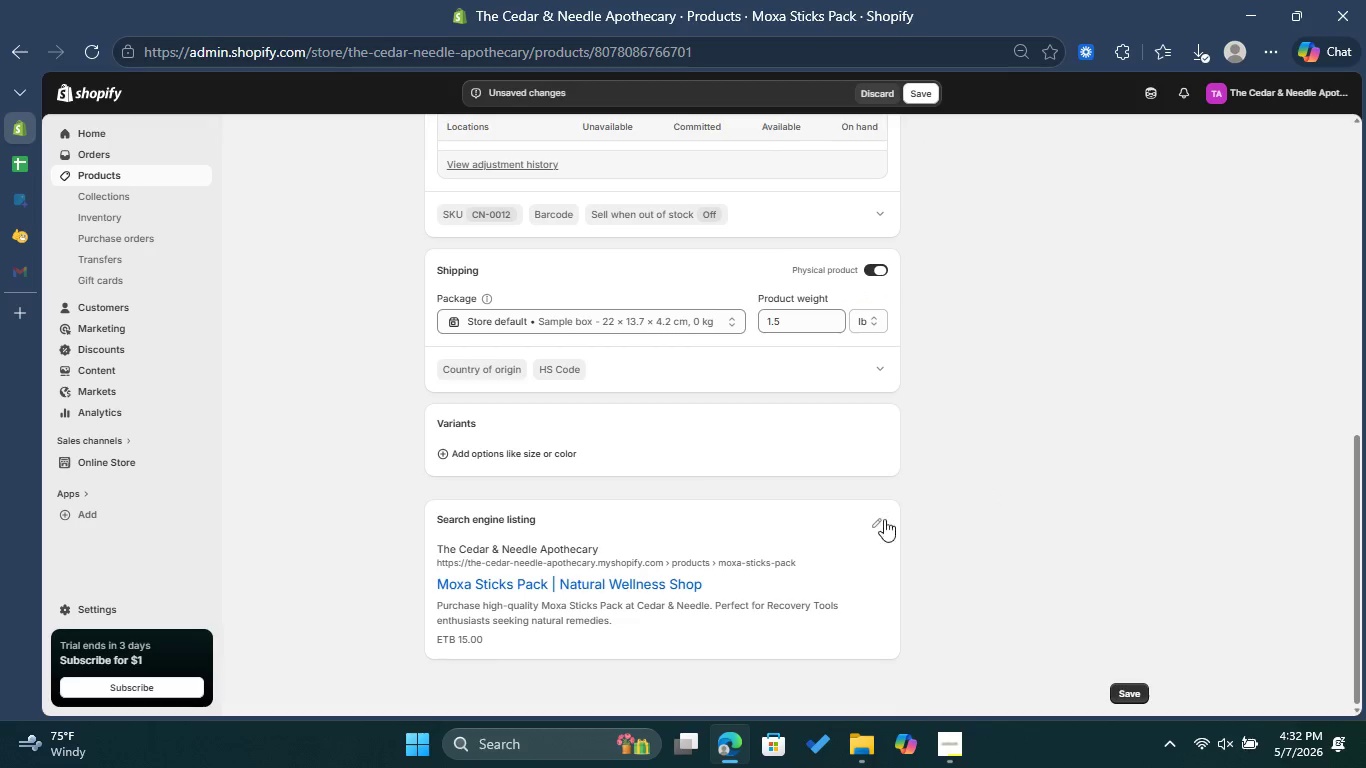 
left_click([878, 524])
 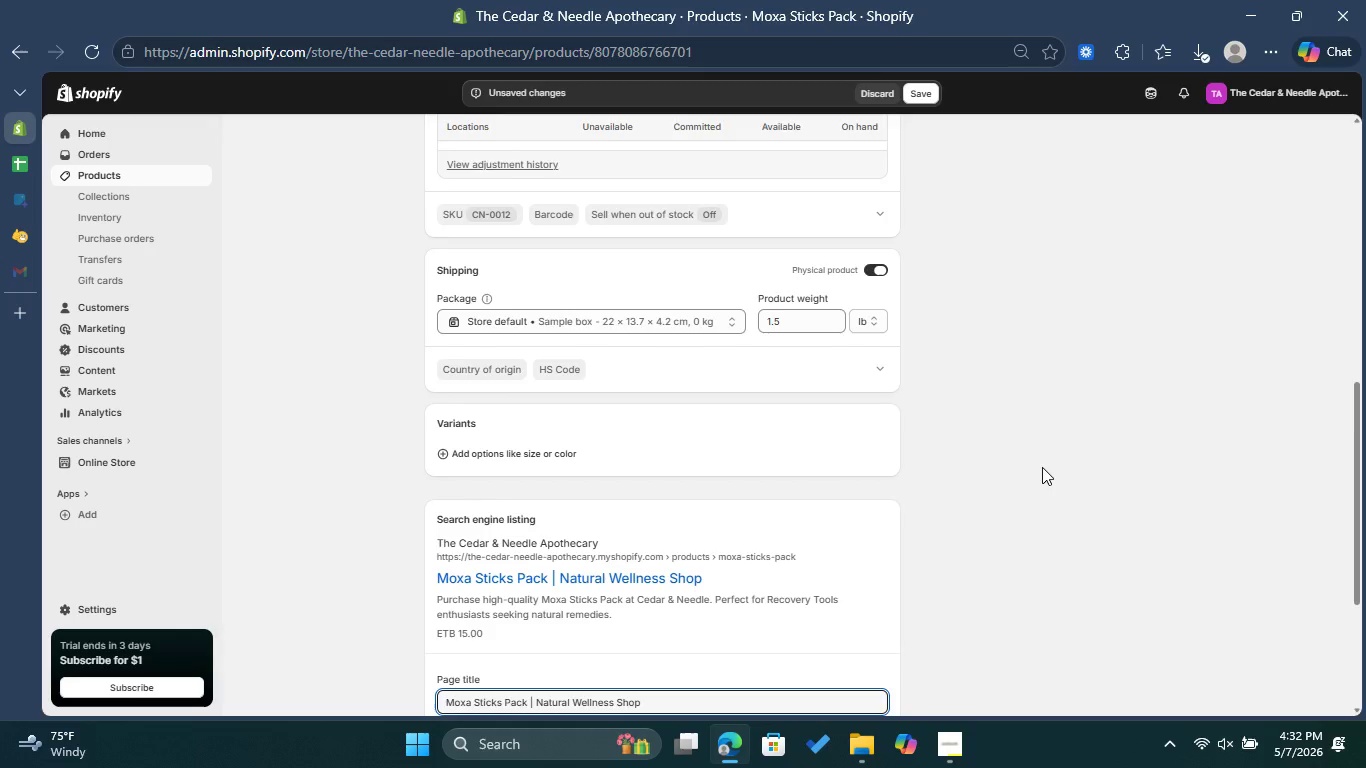 
scroll: coordinate [1044, 467], scroll_direction: down, amount: 3.0
 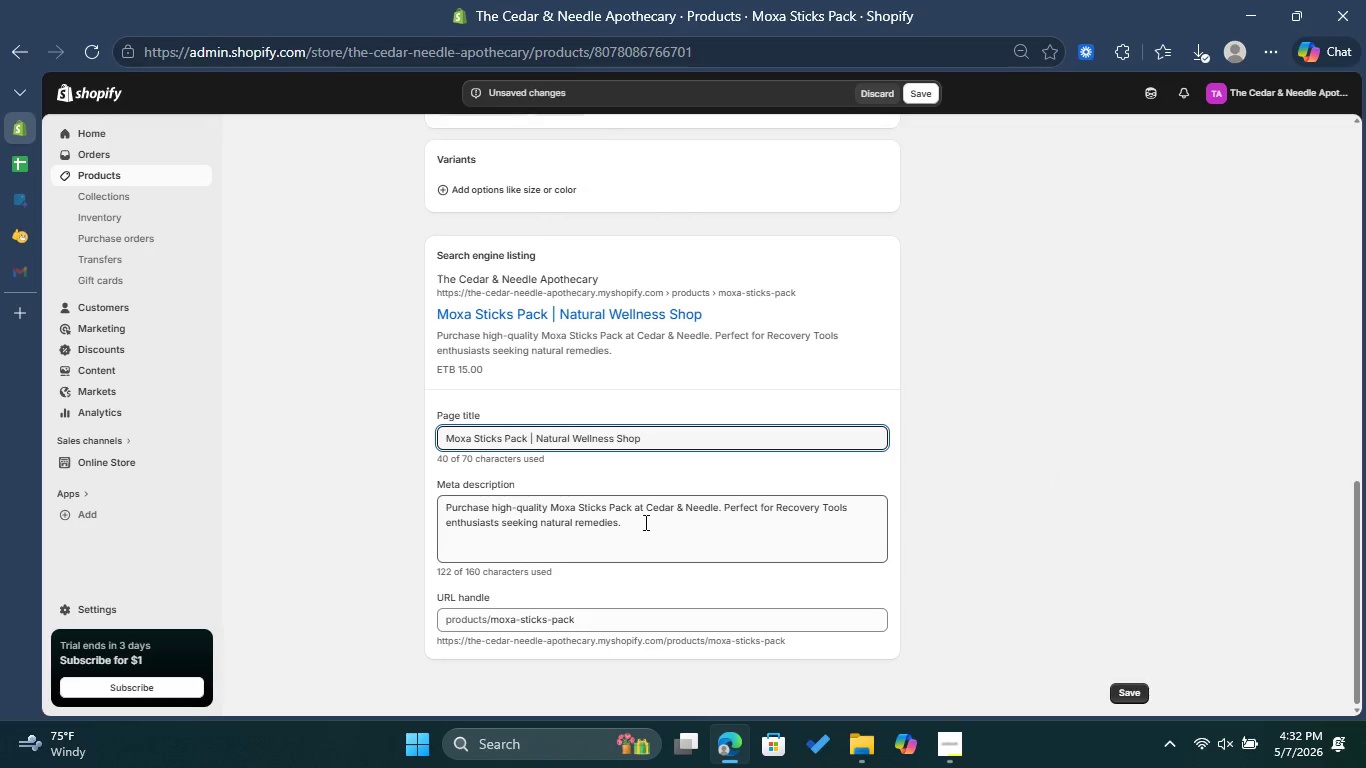 
left_click([624, 530])
 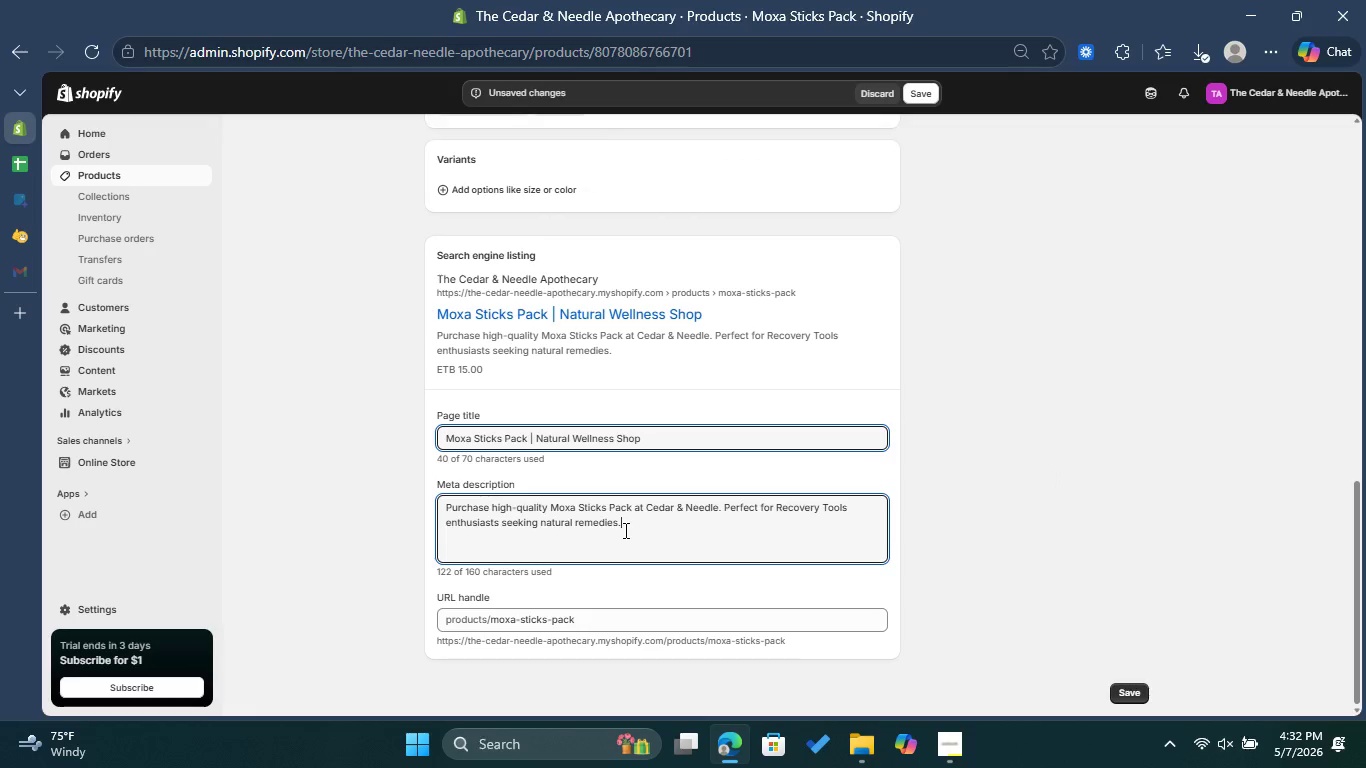 
key(Shift+ShiftLeft)
 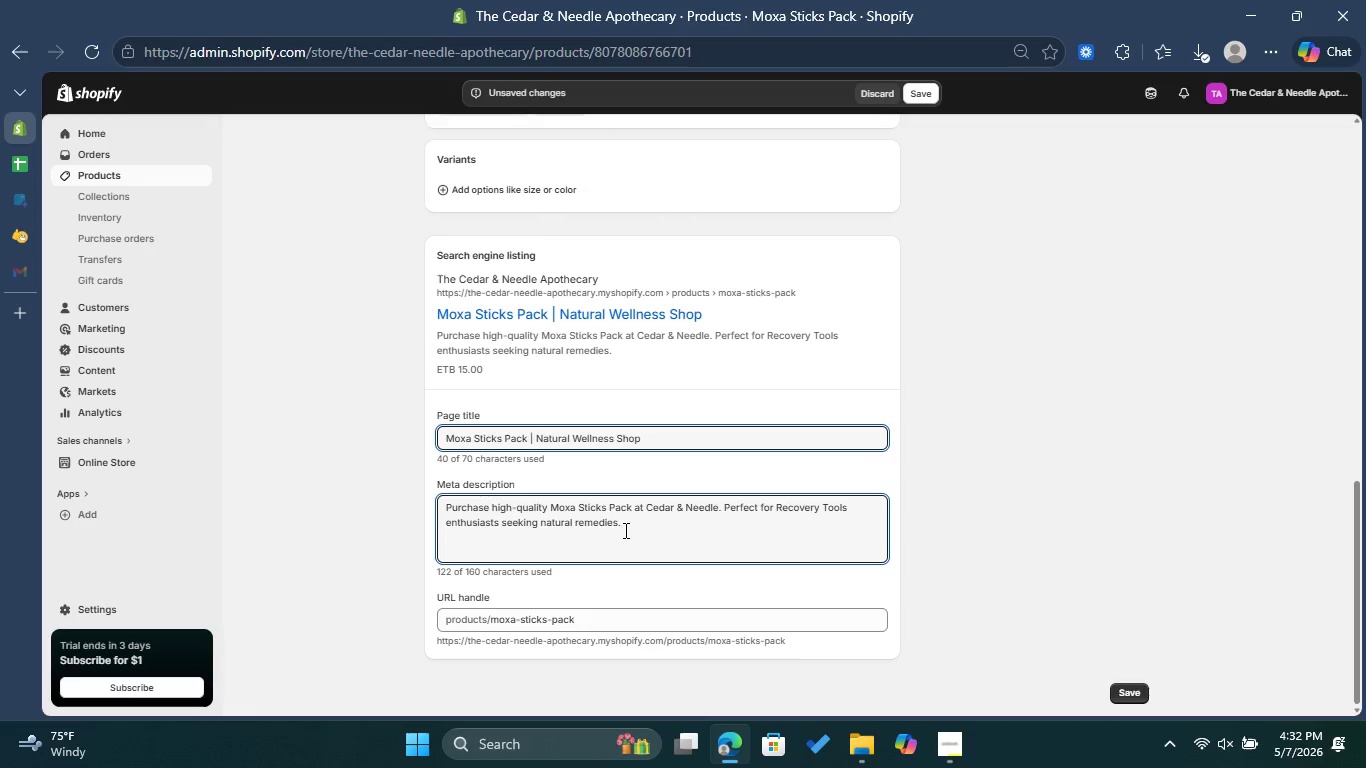 
key(Shift+S)
 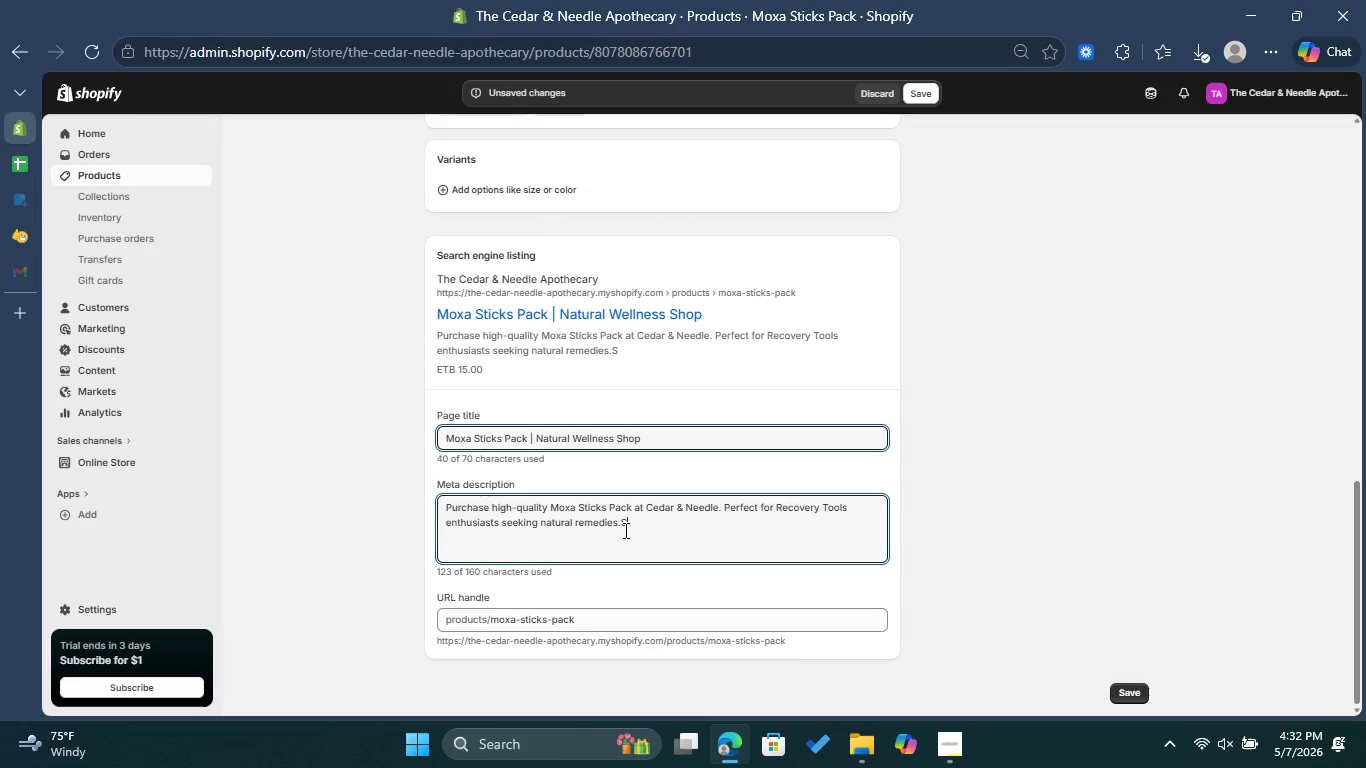 
key(ArrowLeft)
 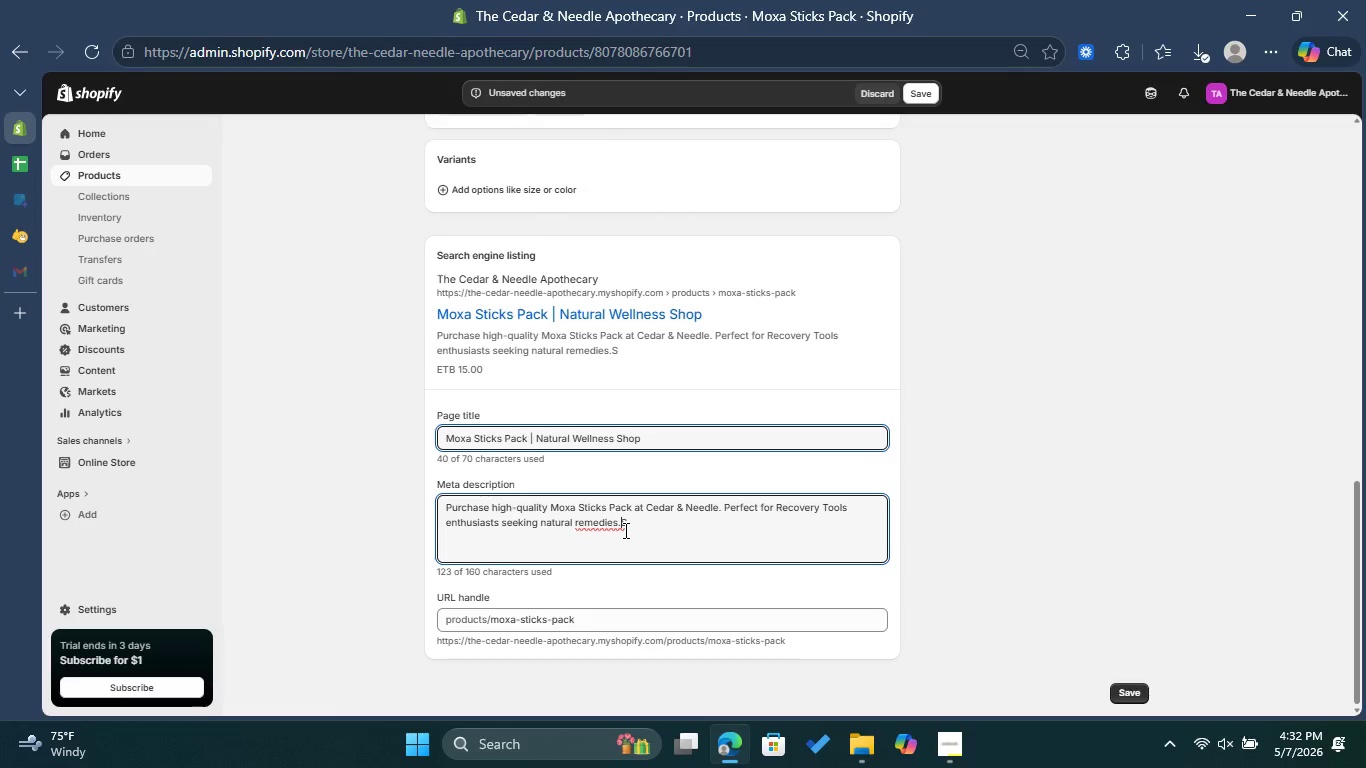 
key(Space)
 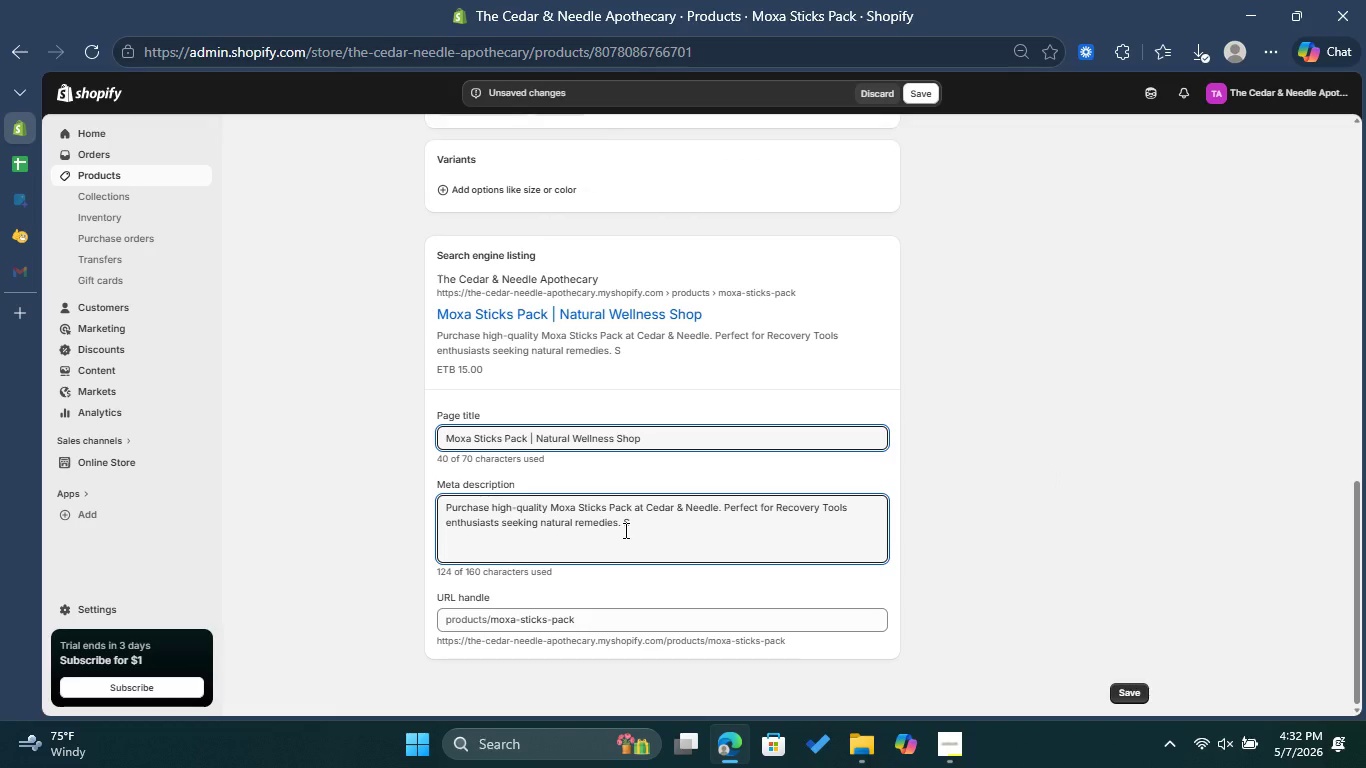 
key(ArrowRight)
 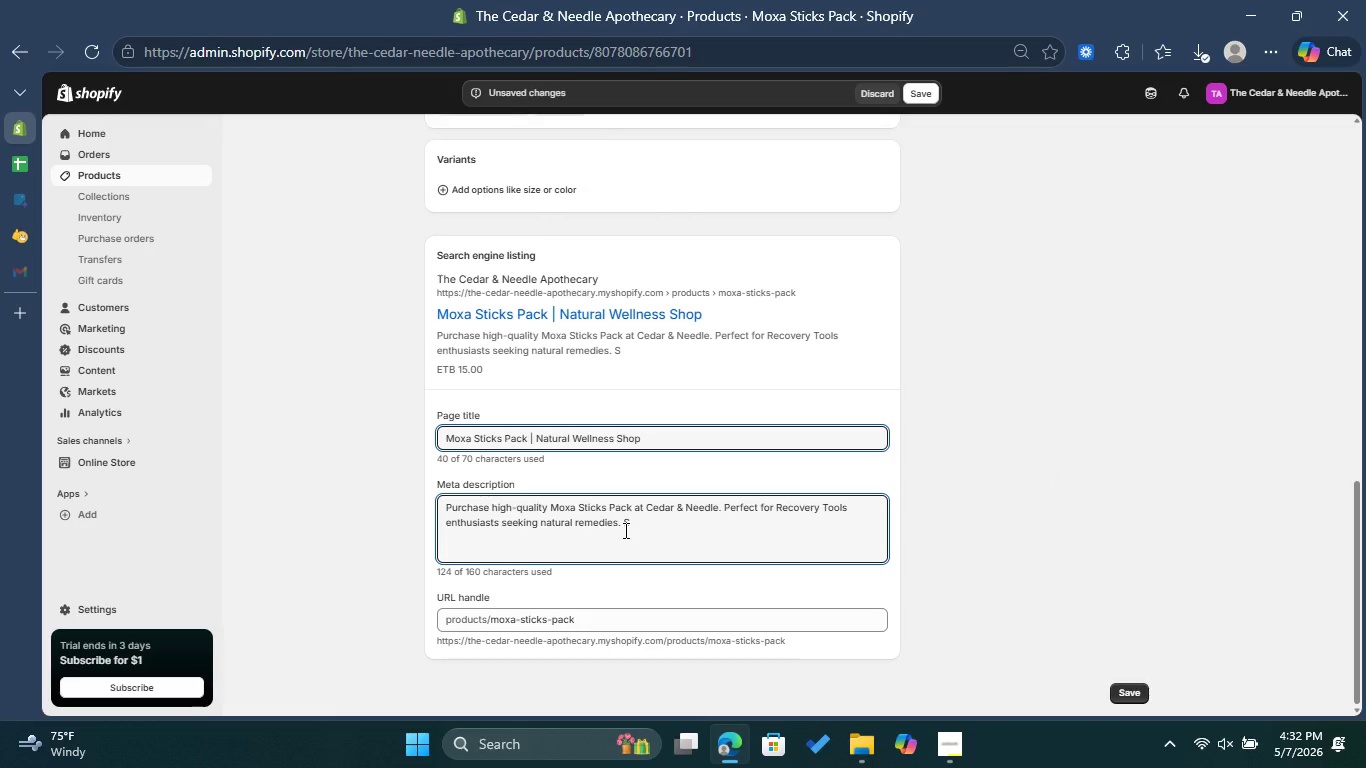 
type(hop now at Cedar & Needle Apothecary)
 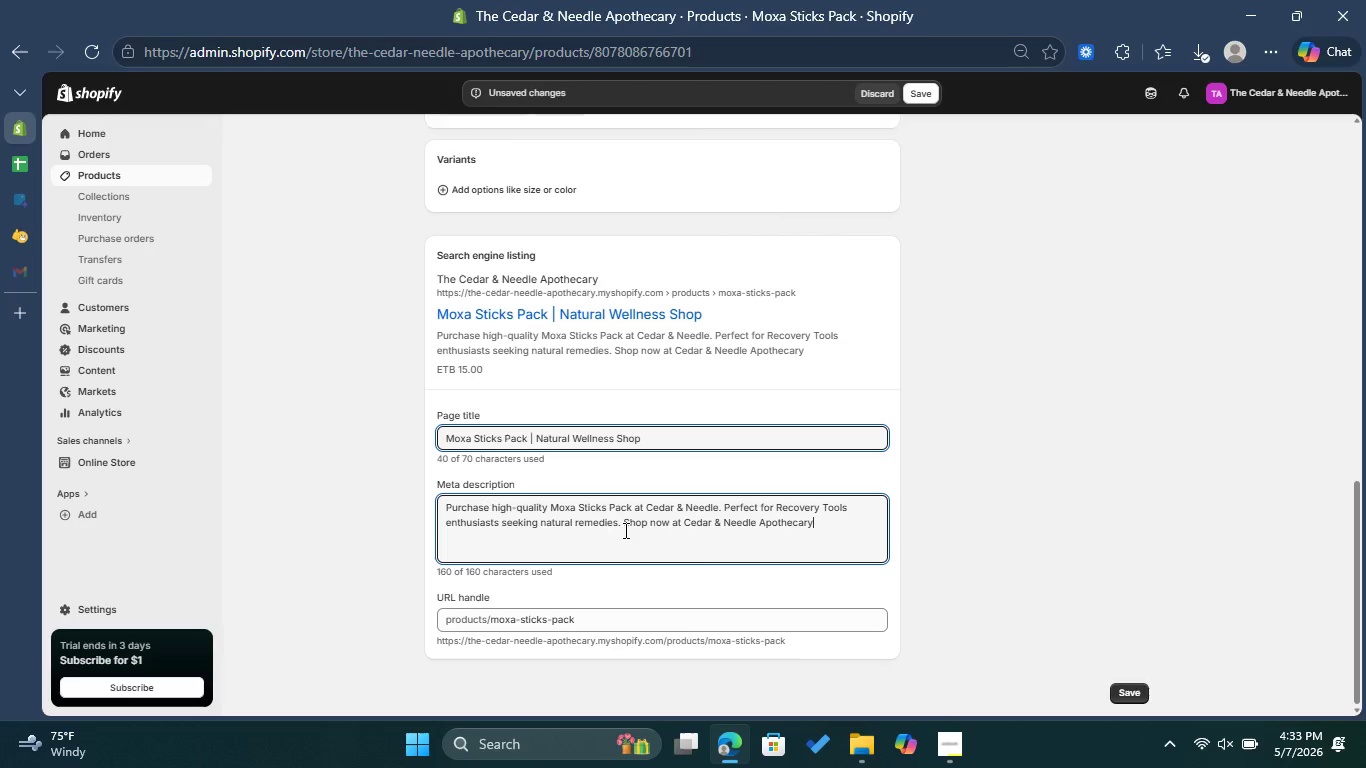 
left_click([1001, 518])
 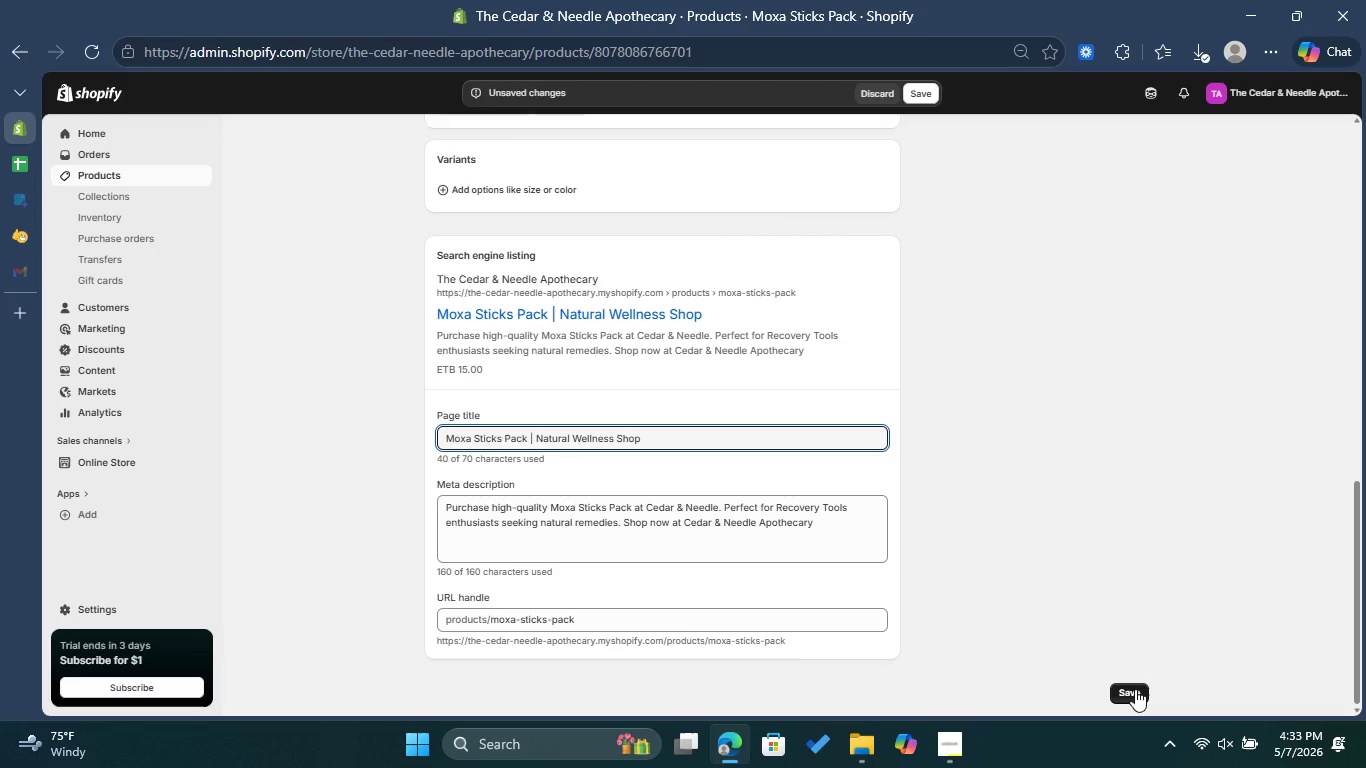 
left_click([1135, 689])
 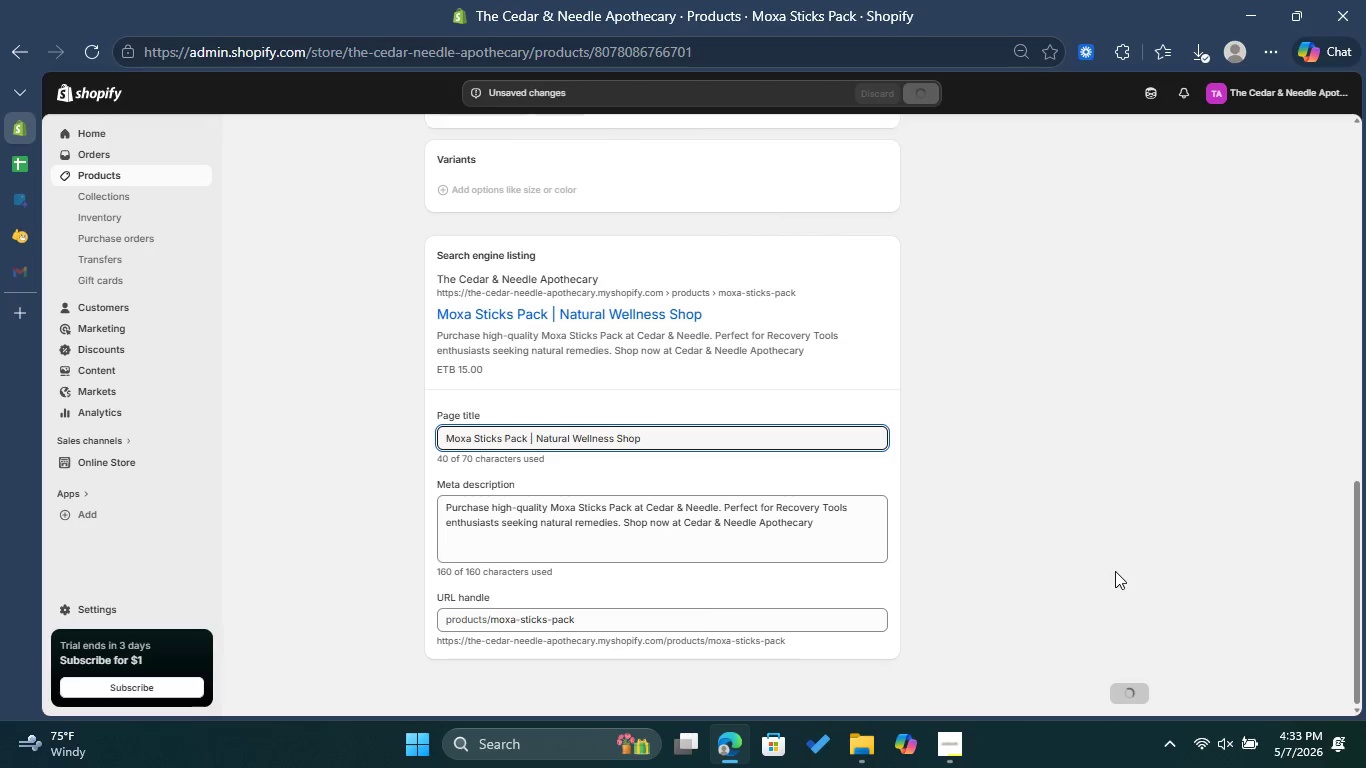 
wait(13.47)
 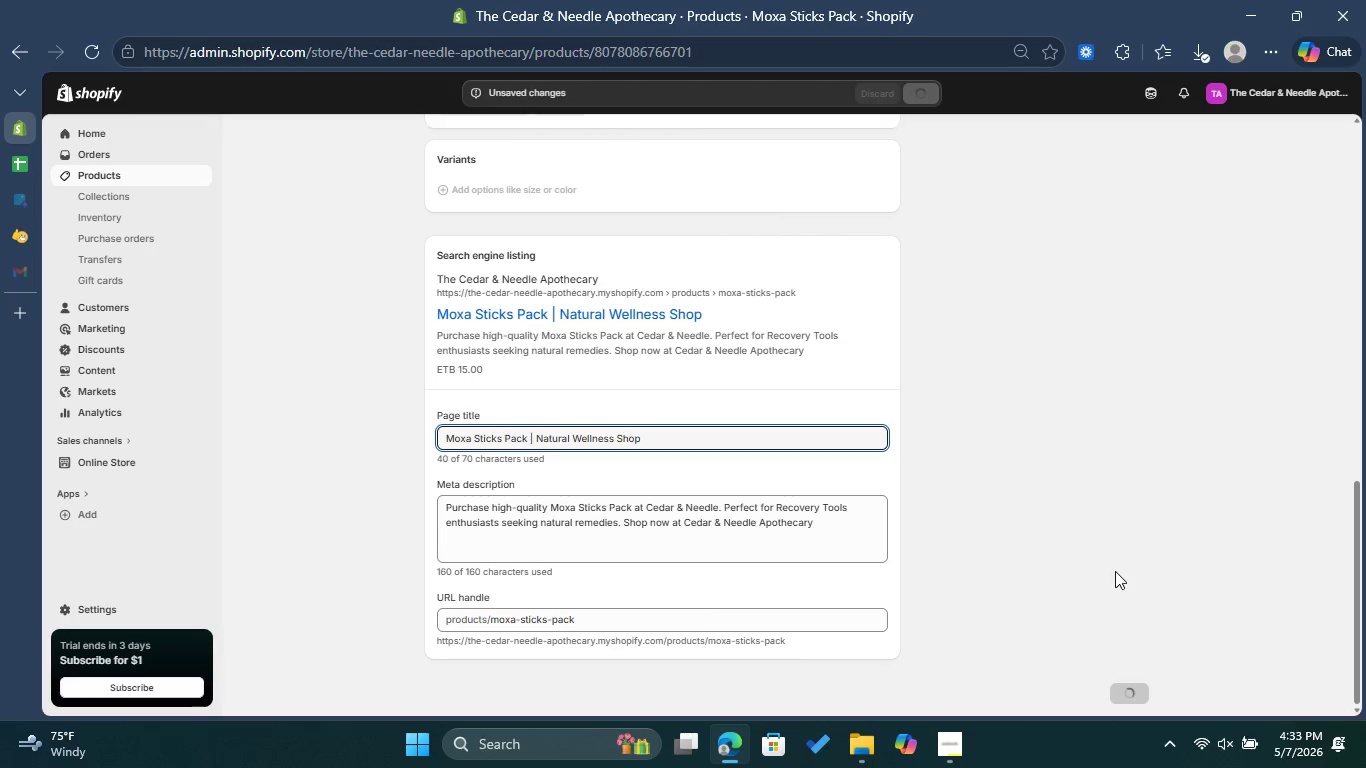 
scroll: coordinate [1096, 535], scroll_direction: up, amount: 3.0
 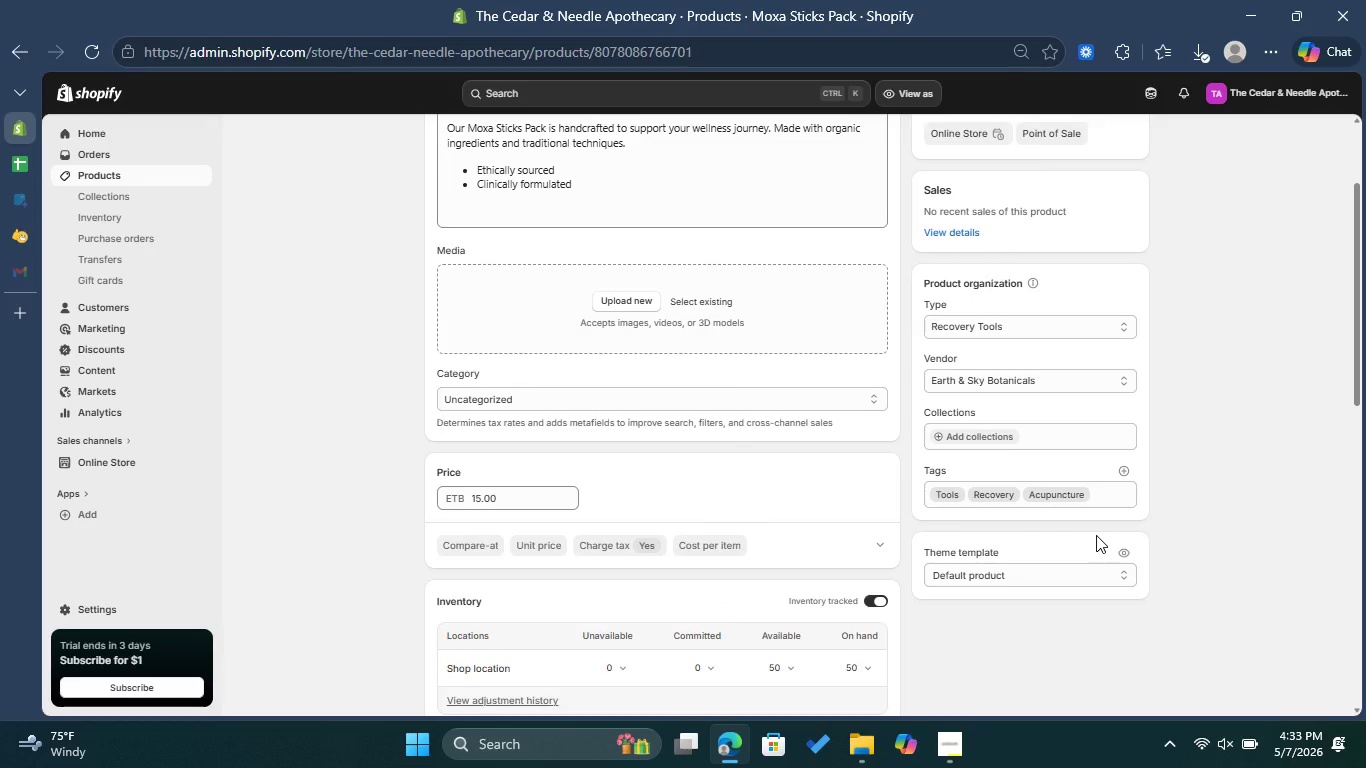 
scroll: coordinate [1096, 535], scroll_direction: down, amount: 7.0
 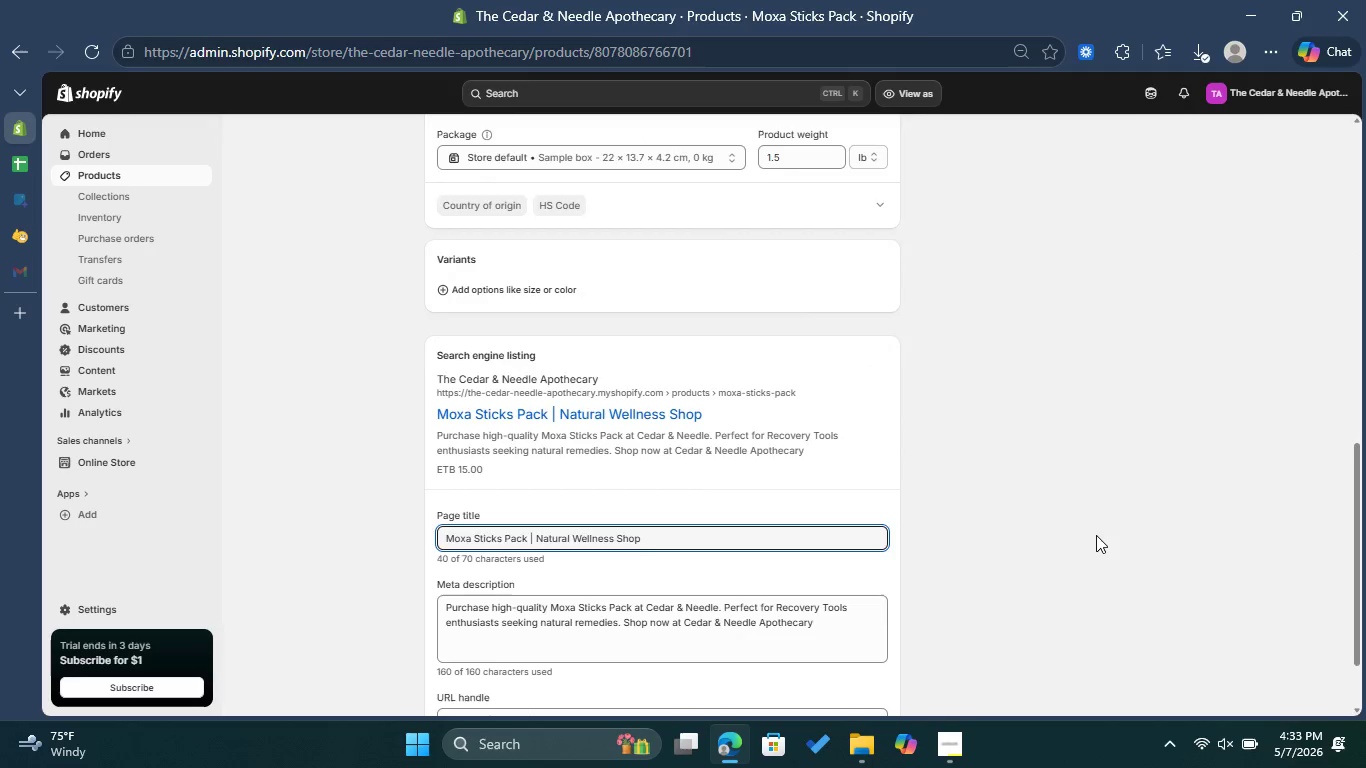 
scroll: coordinate [1096, 535], scroll_direction: up, amount: 8.0
 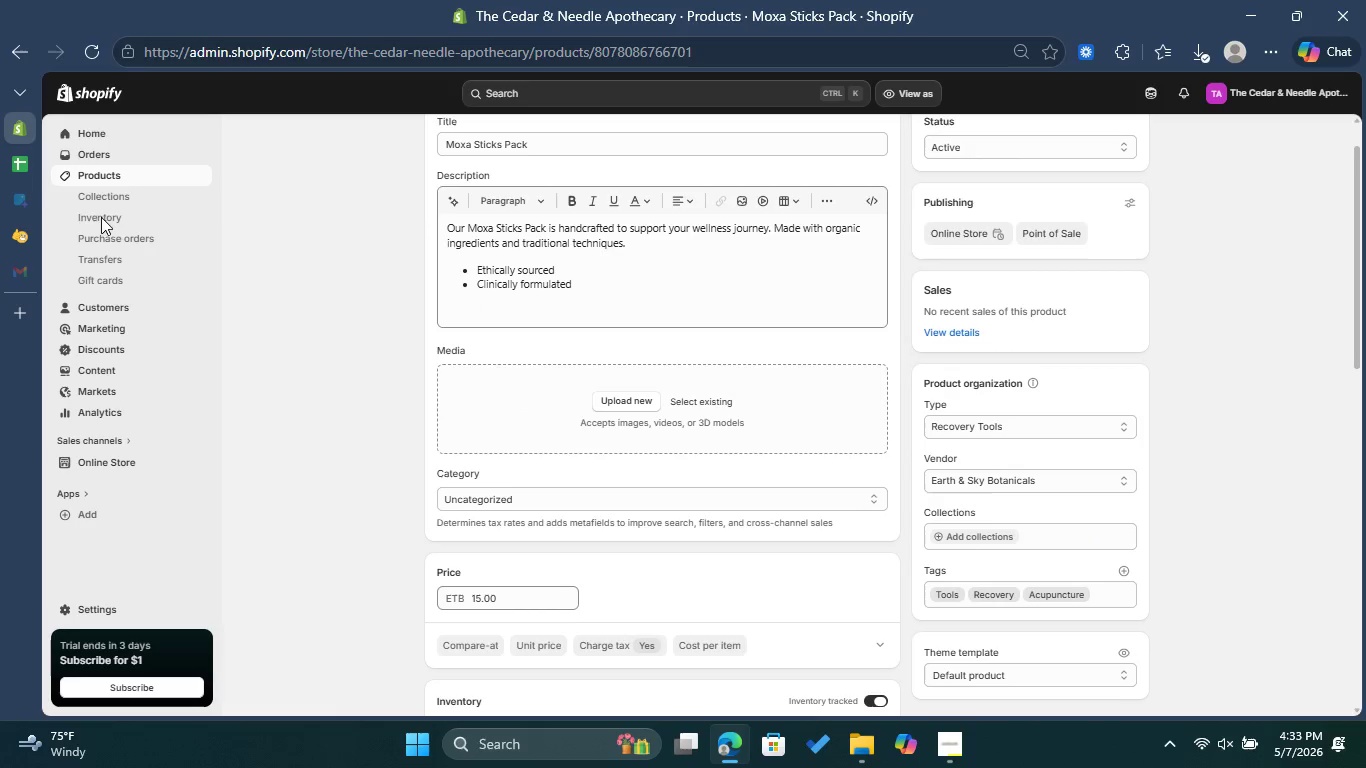 
left_click([26, 159])
 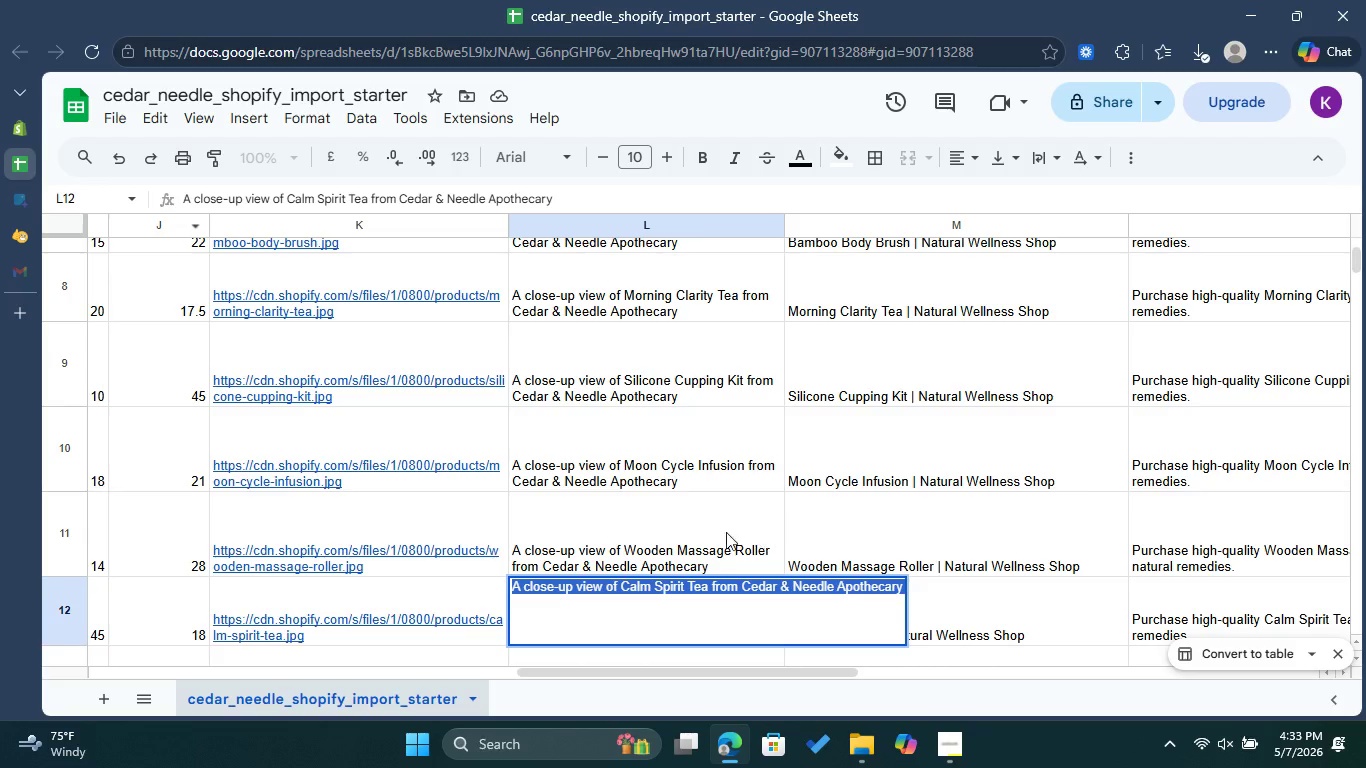 
left_click([669, 536])
 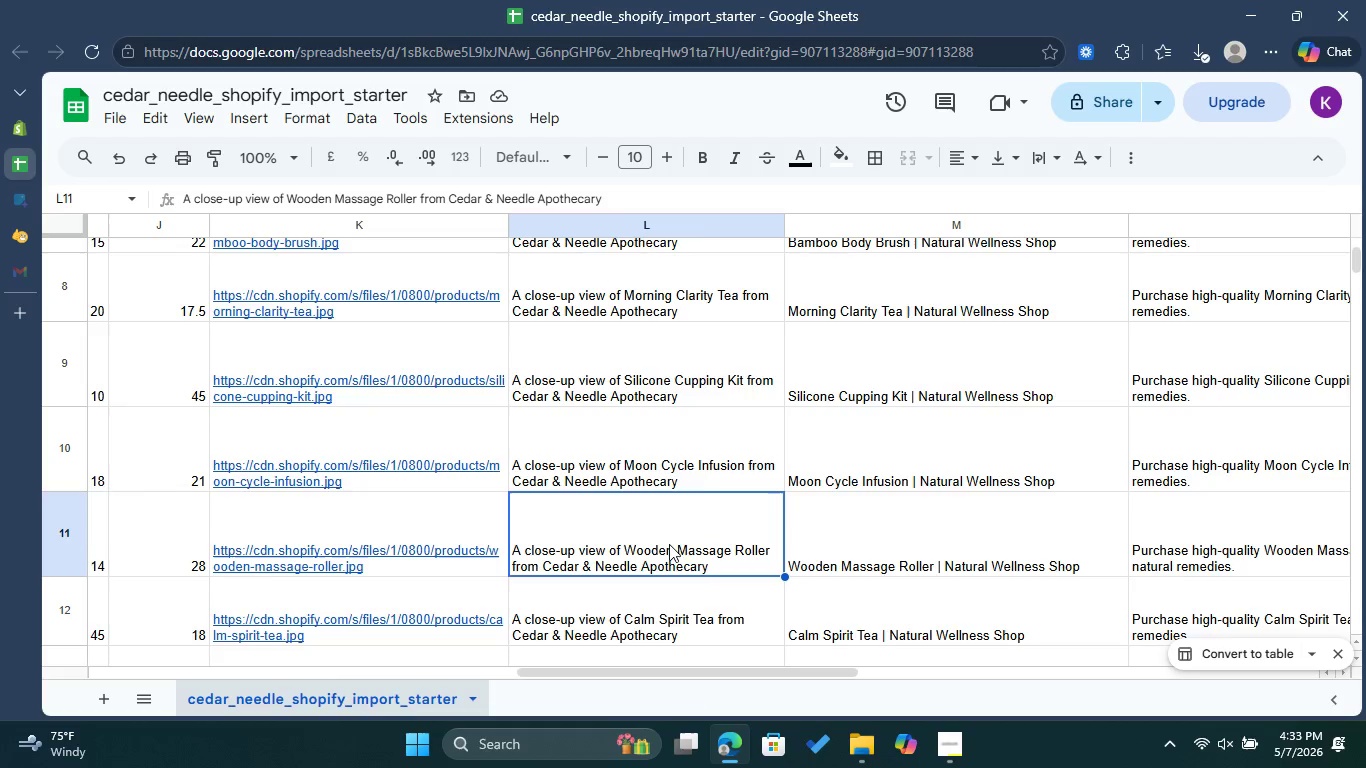 
scroll: coordinate [669, 553], scroll_direction: down, amount: 2.0
 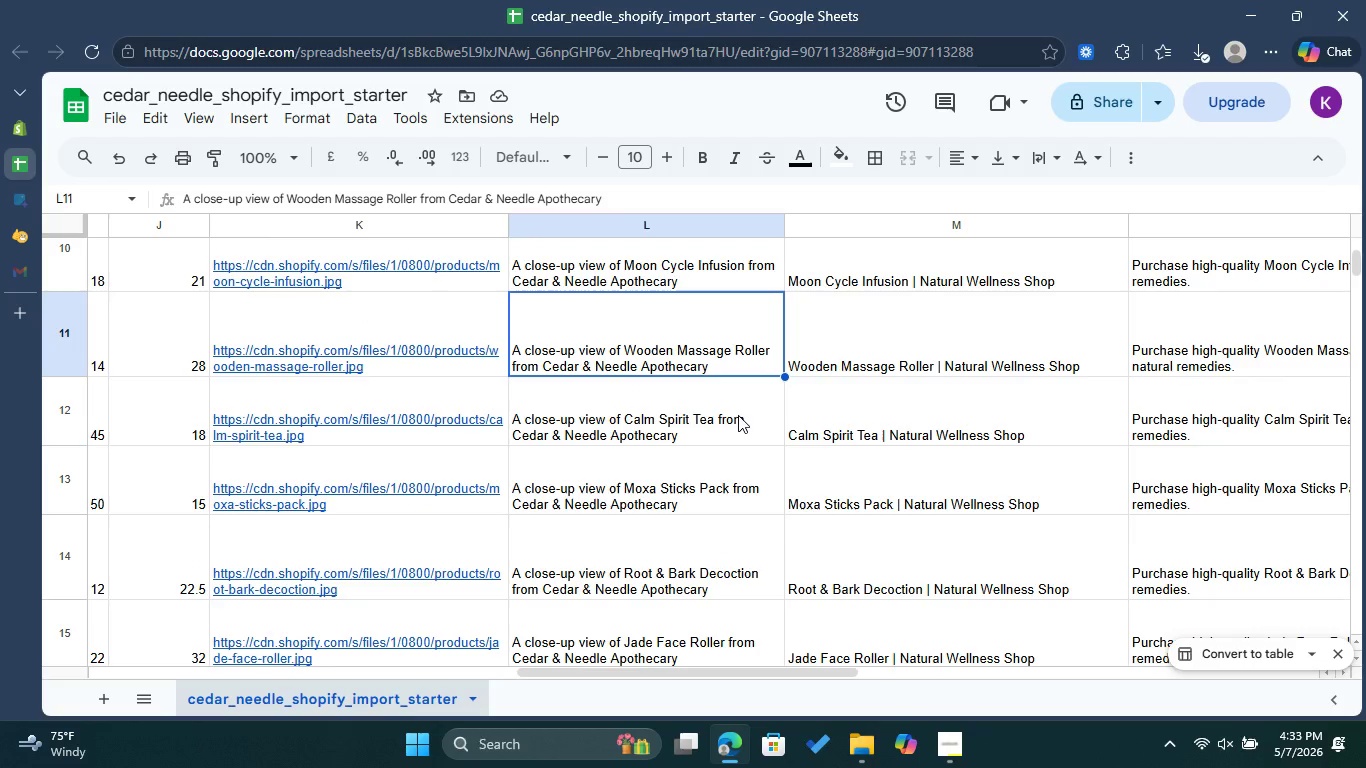 
double_click([680, 490])
 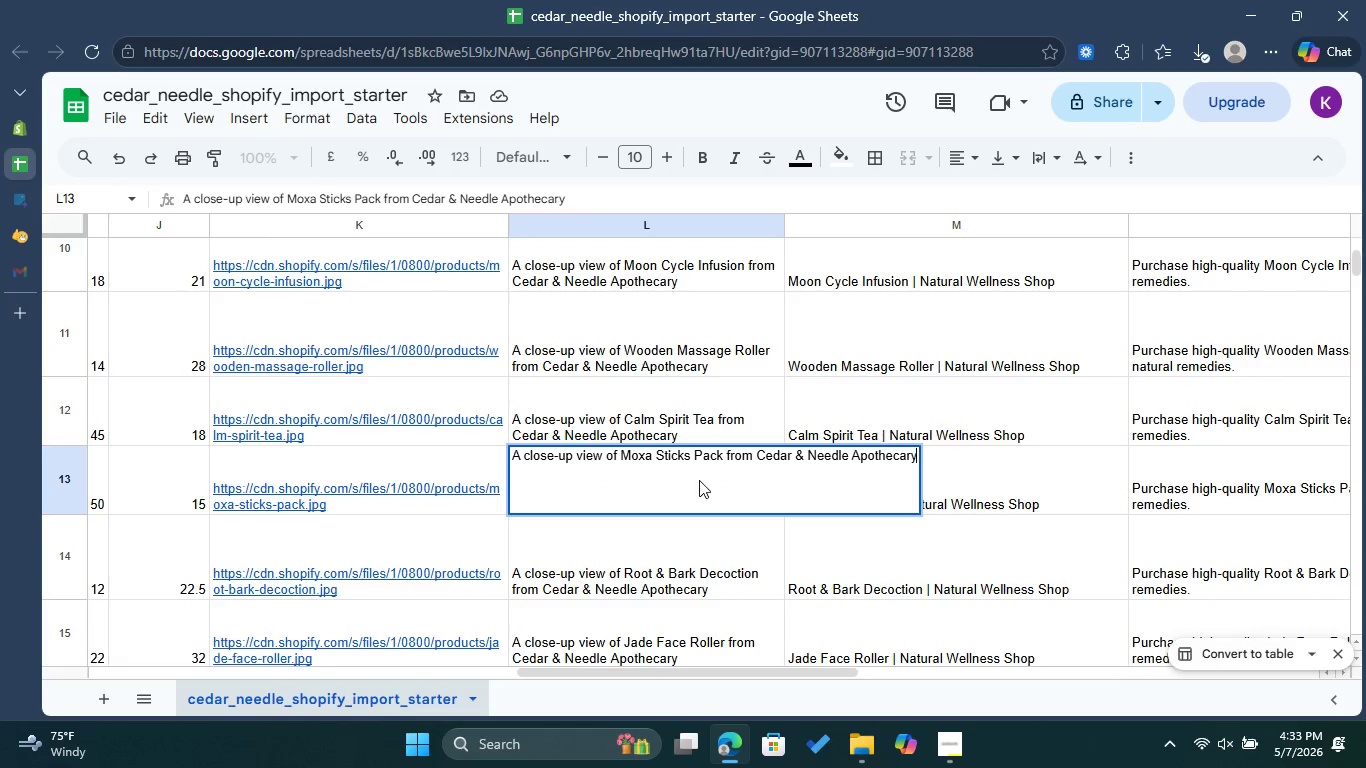 
key(Control+A)
 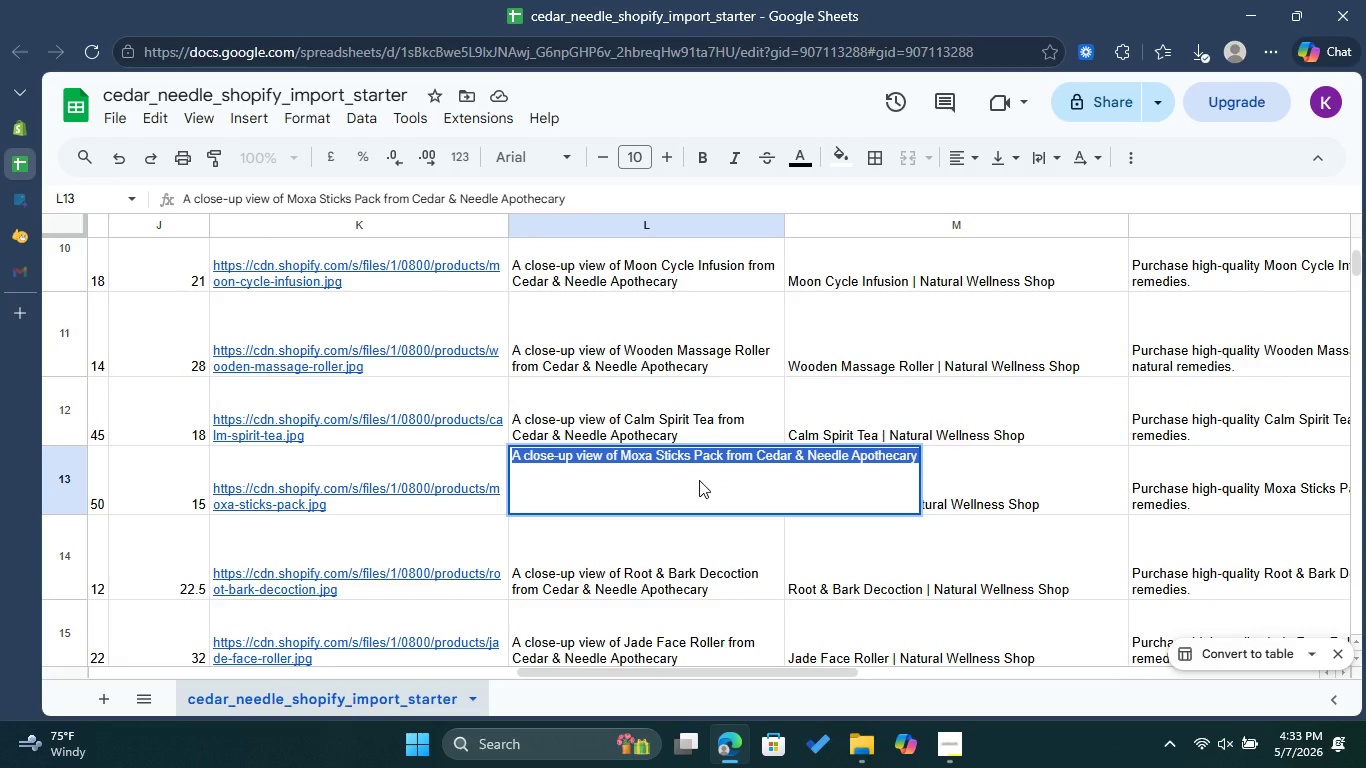 
key(Control+C)
 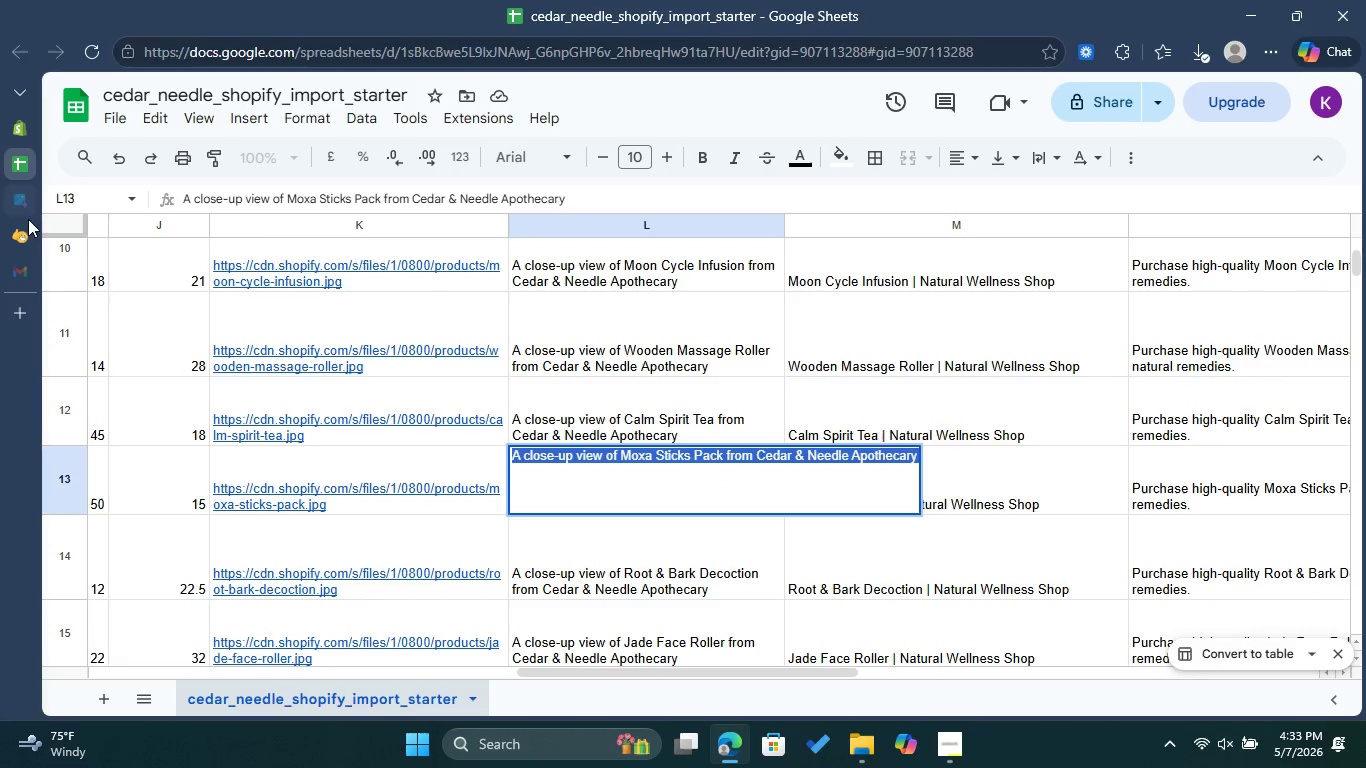 
left_click([6, 242])
 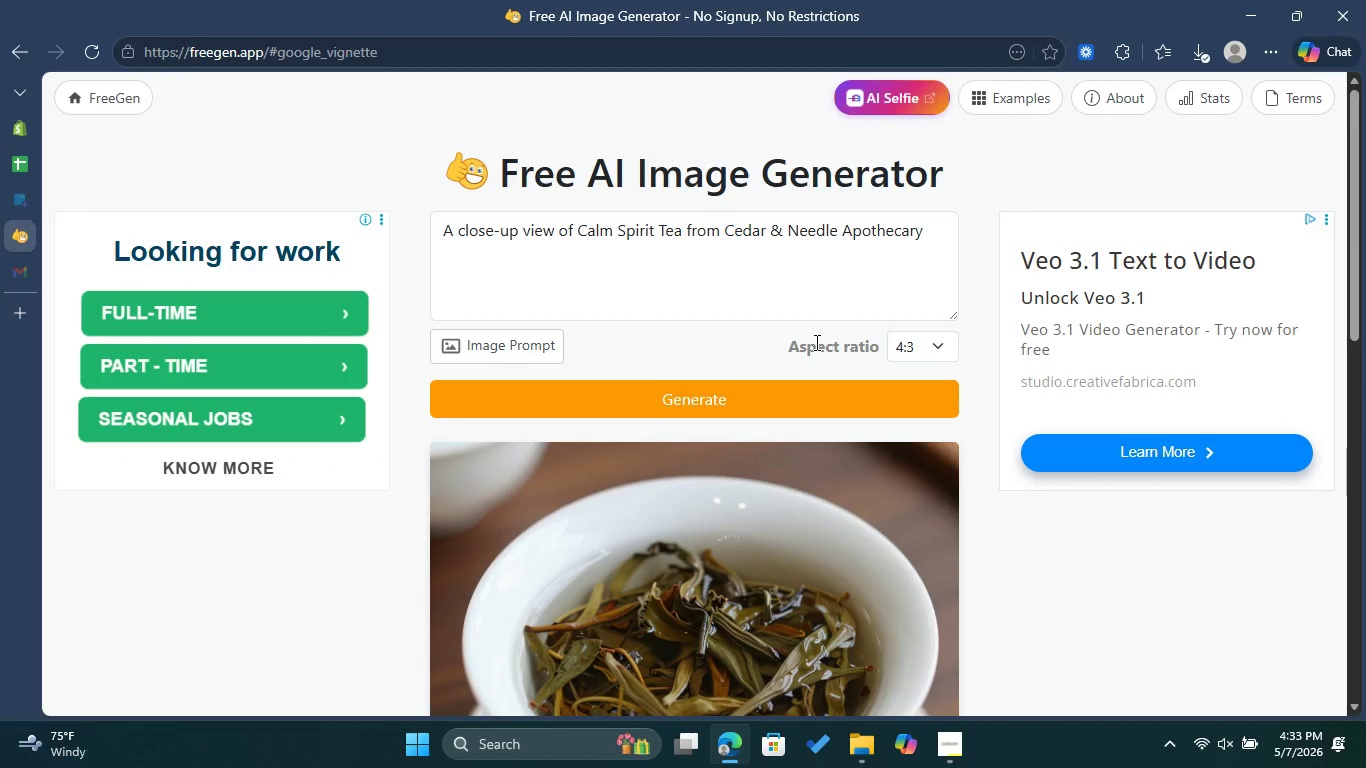 
left_click([779, 262])
 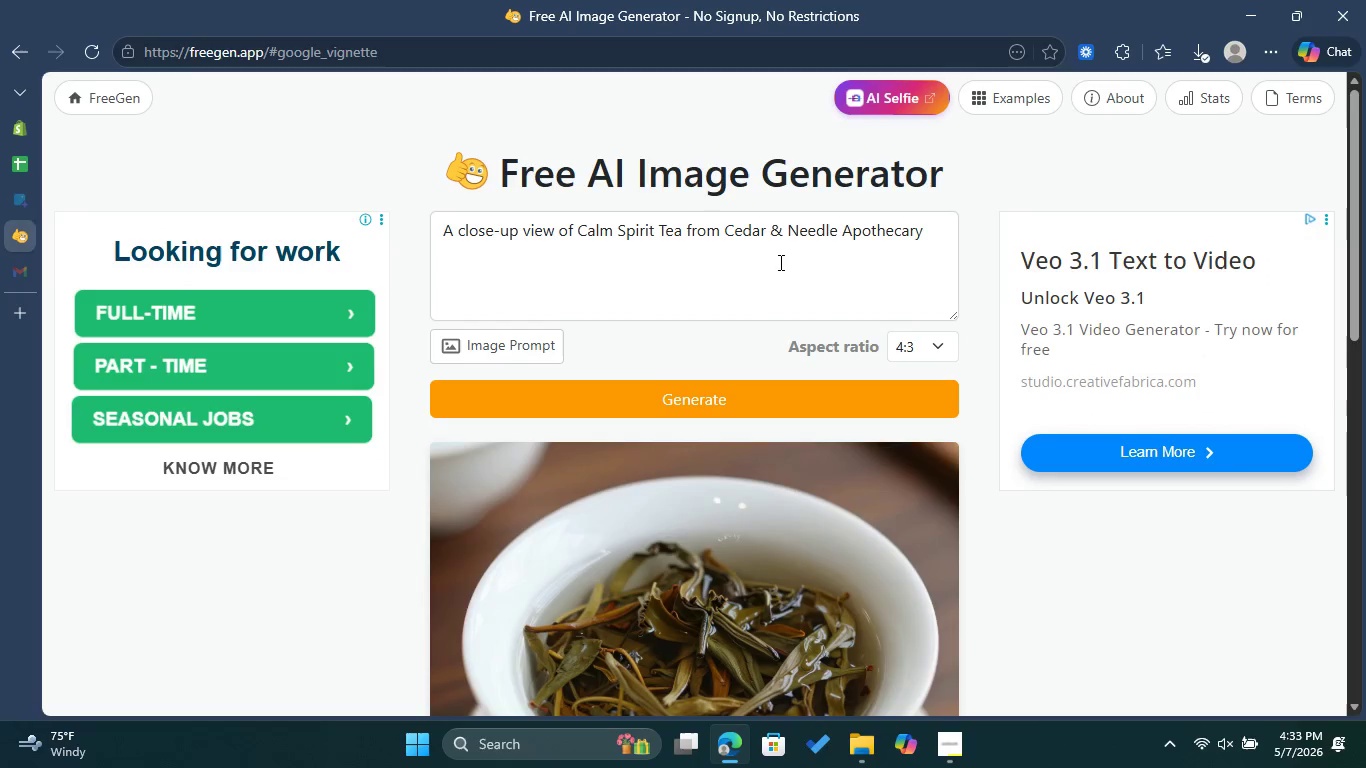 
key(Control+A)
 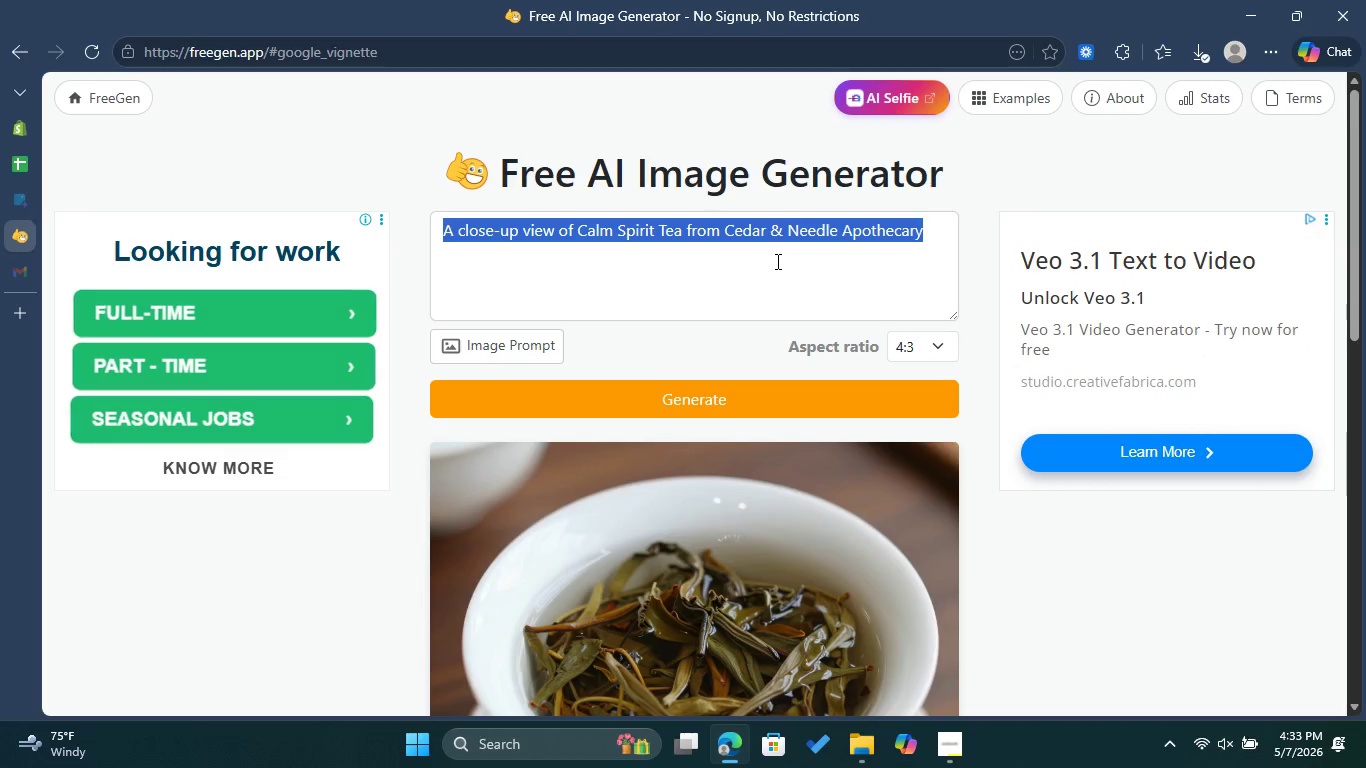 
key(Control+V)
 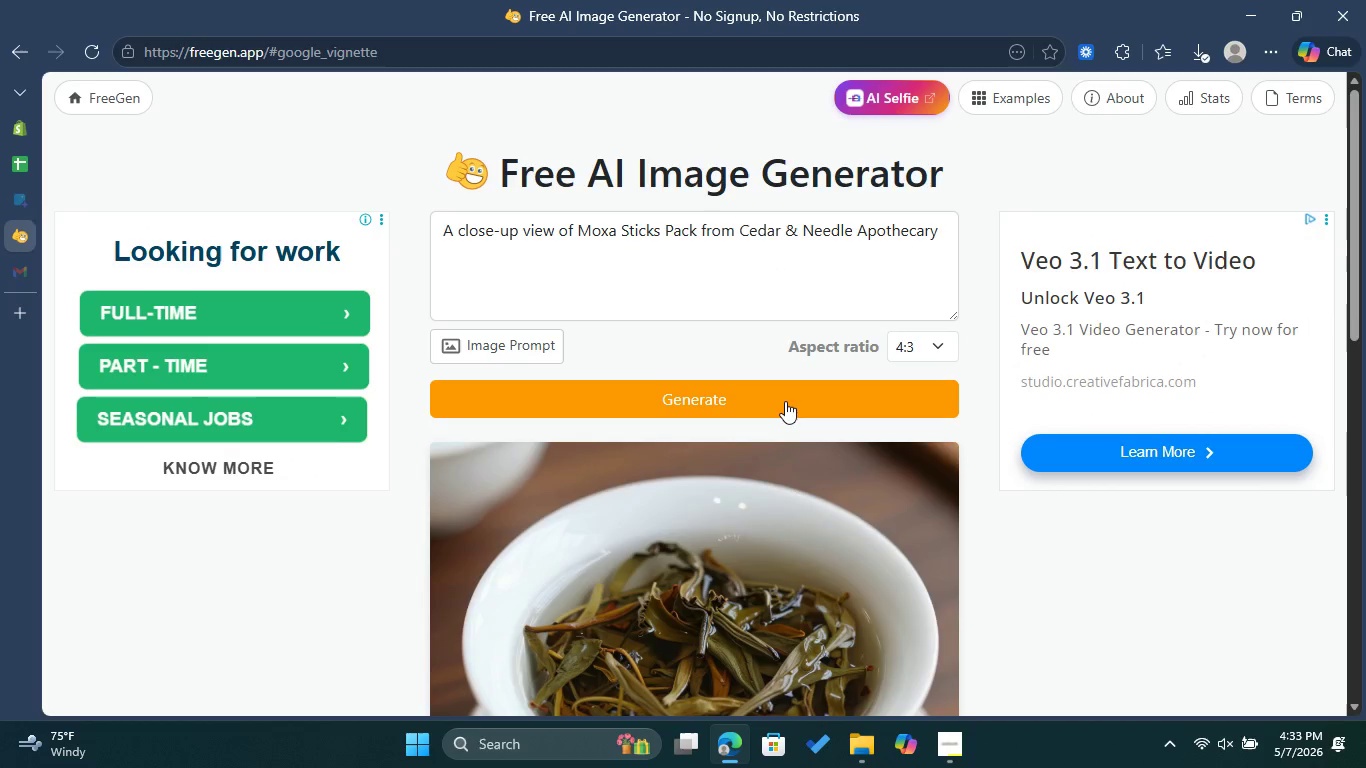 
left_click([785, 401])
 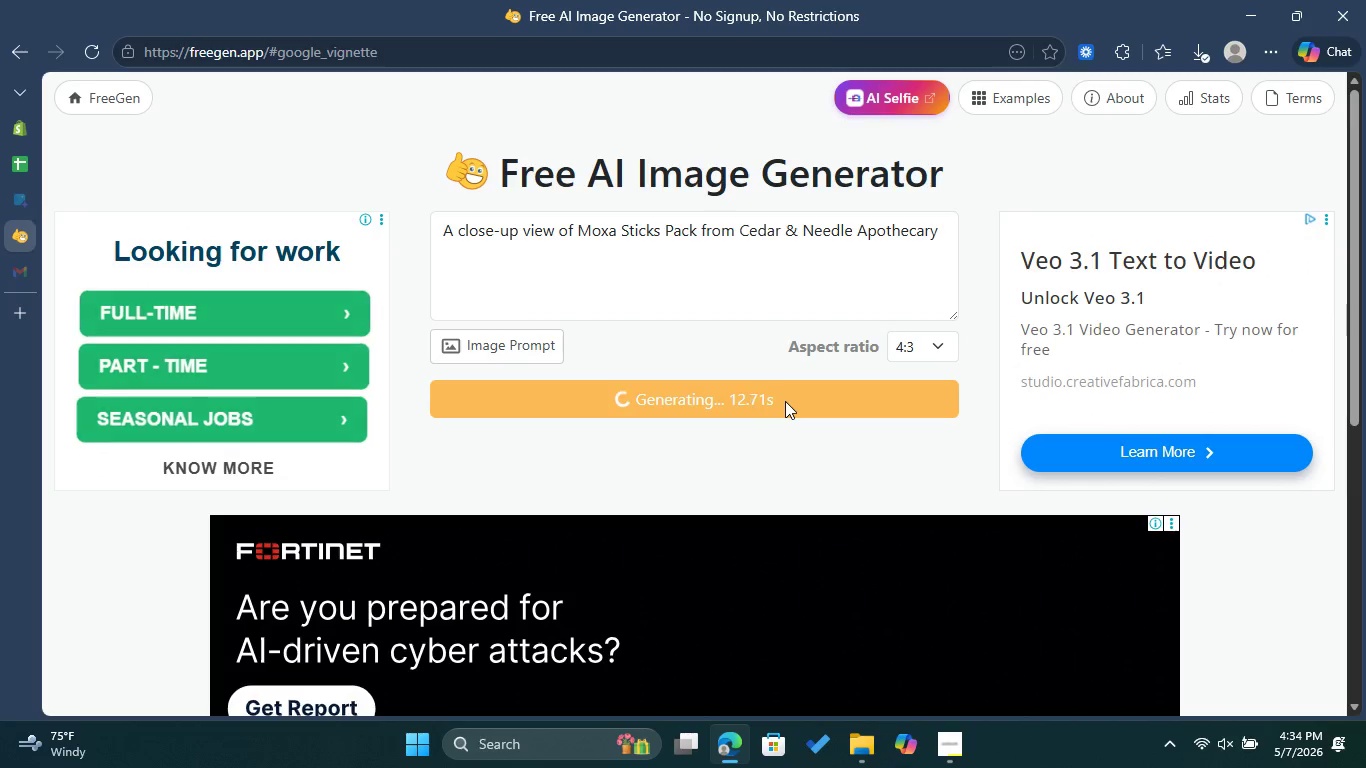 
wait(17.88)
 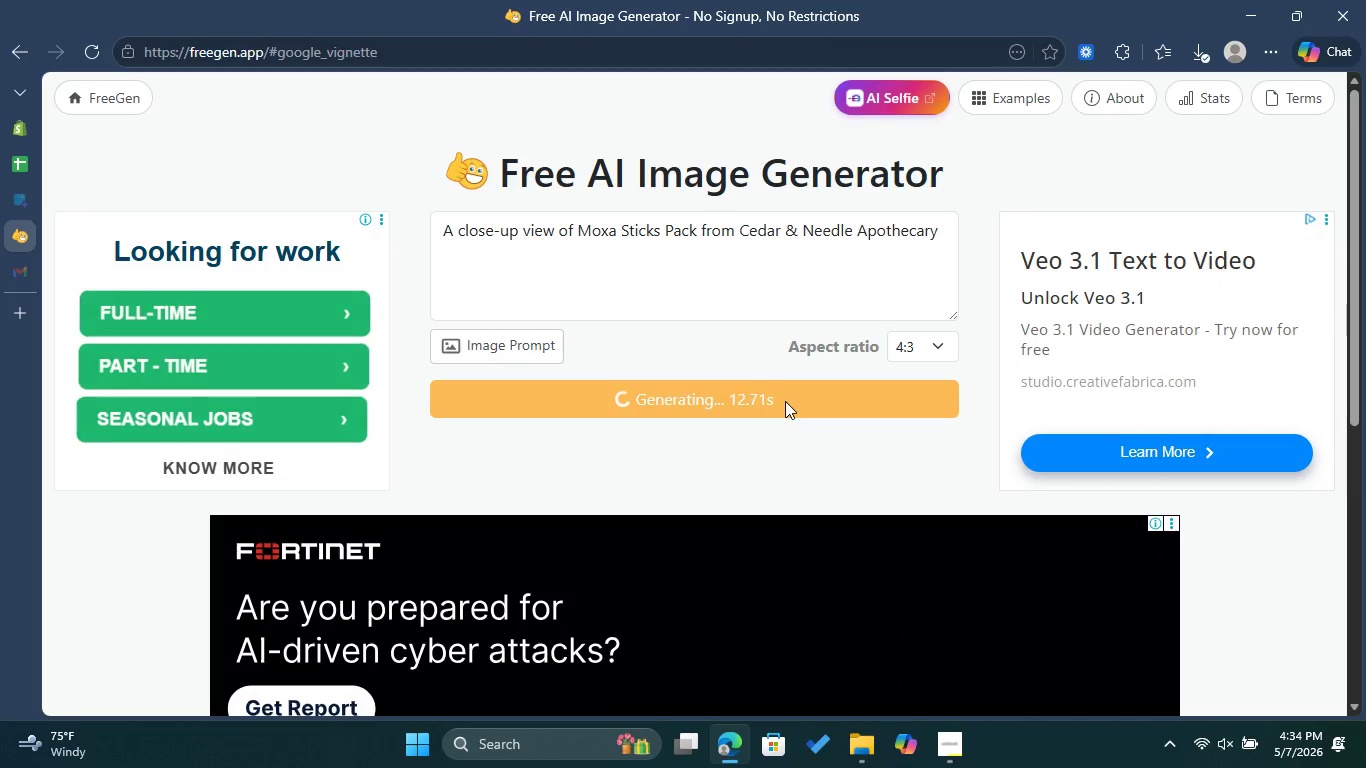 
scroll: coordinate [778, 545], scroll_direction: down, amount: 2.0
 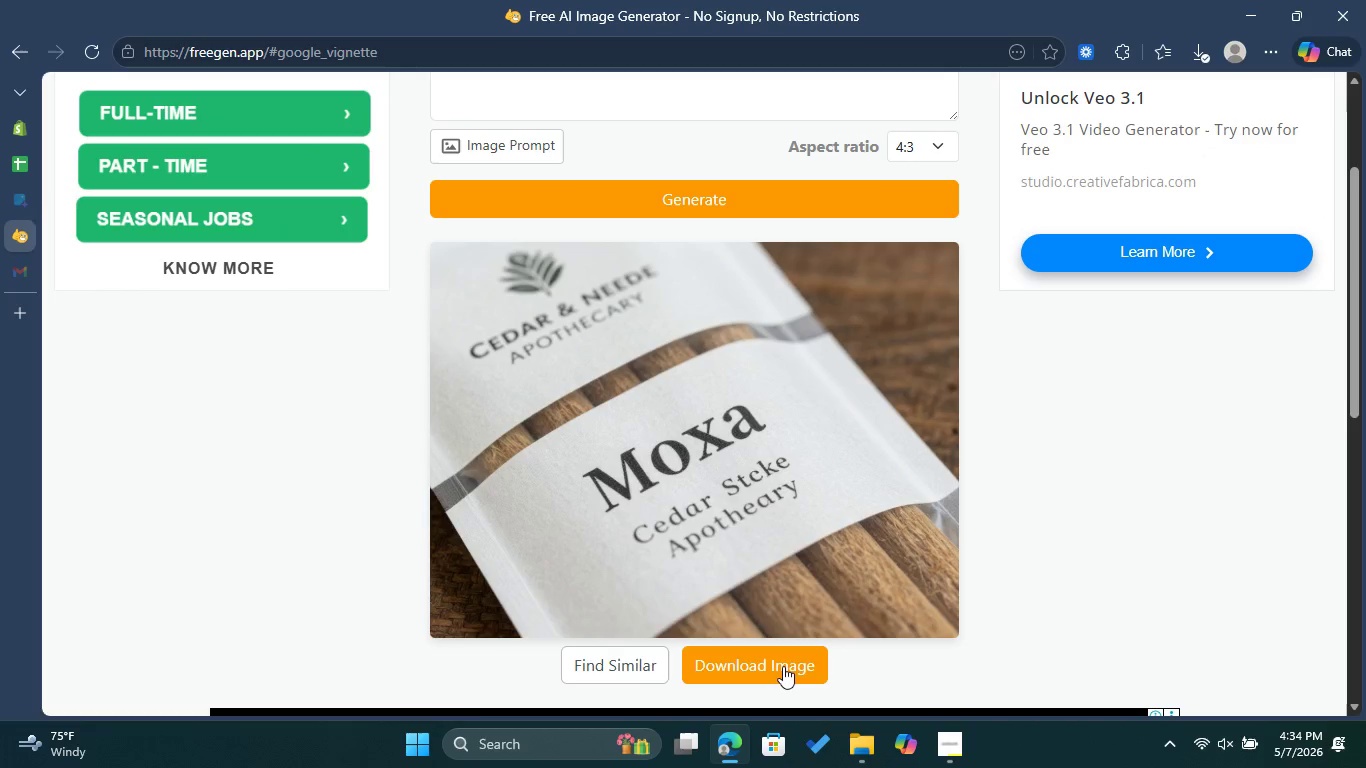 
left_click([783, 658])
 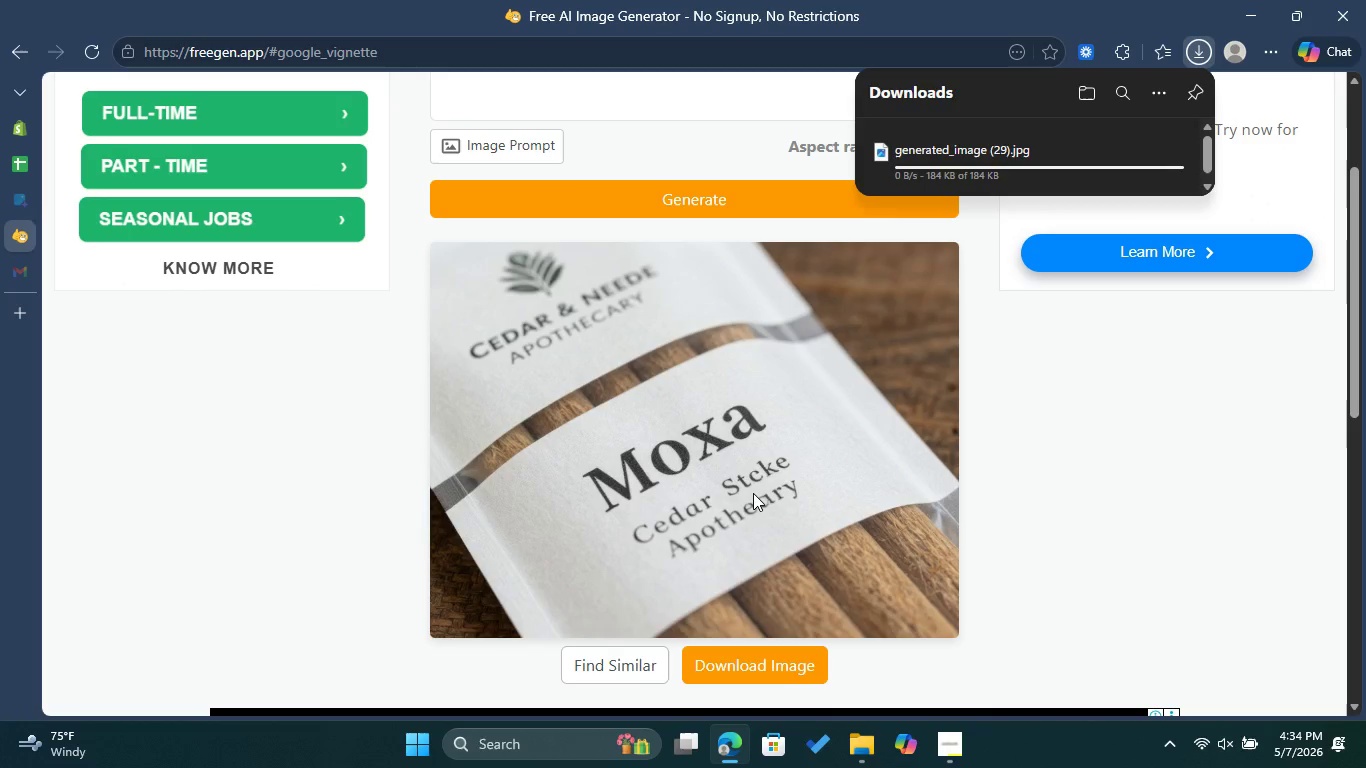 
scroll: coordinate [753, 493], scroll_direction: up, amount: 3.0
 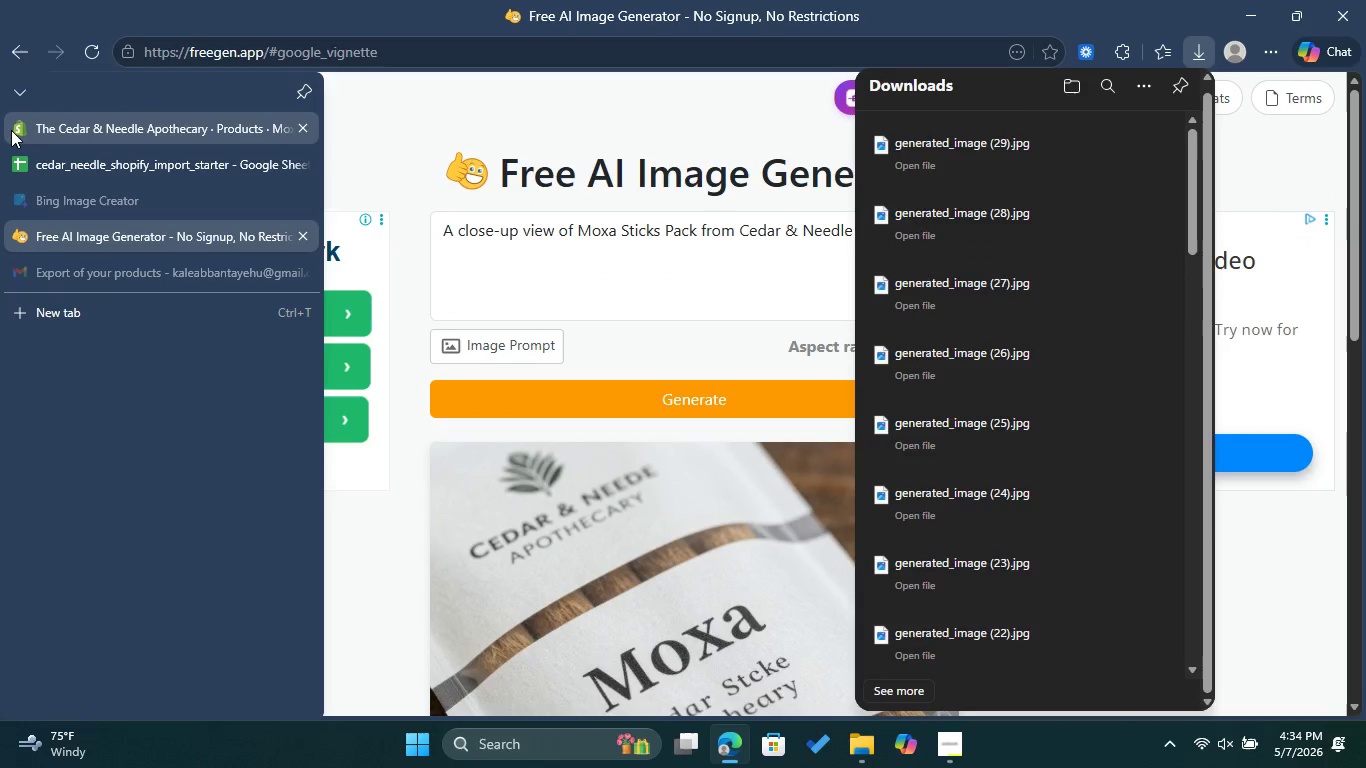 
left_click([11, 130])
 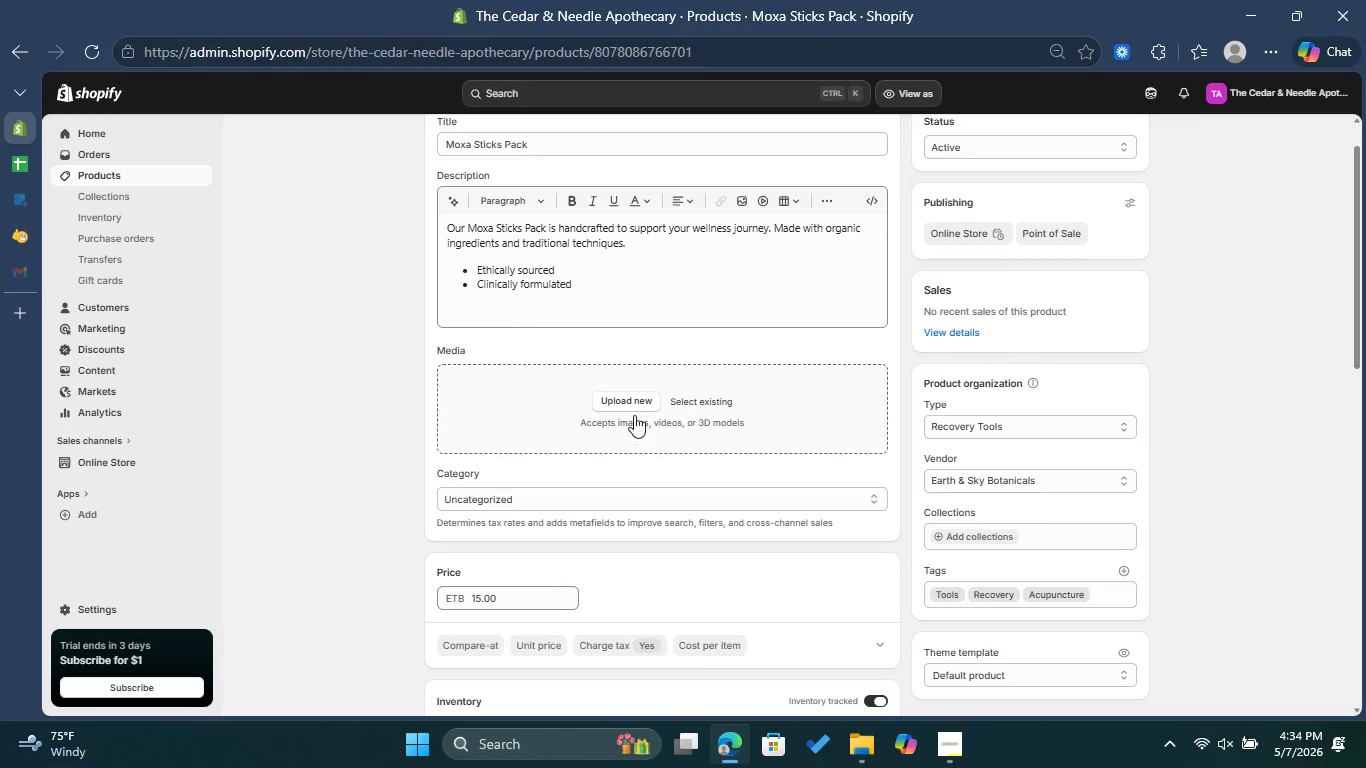 
left_click([633, 403])
 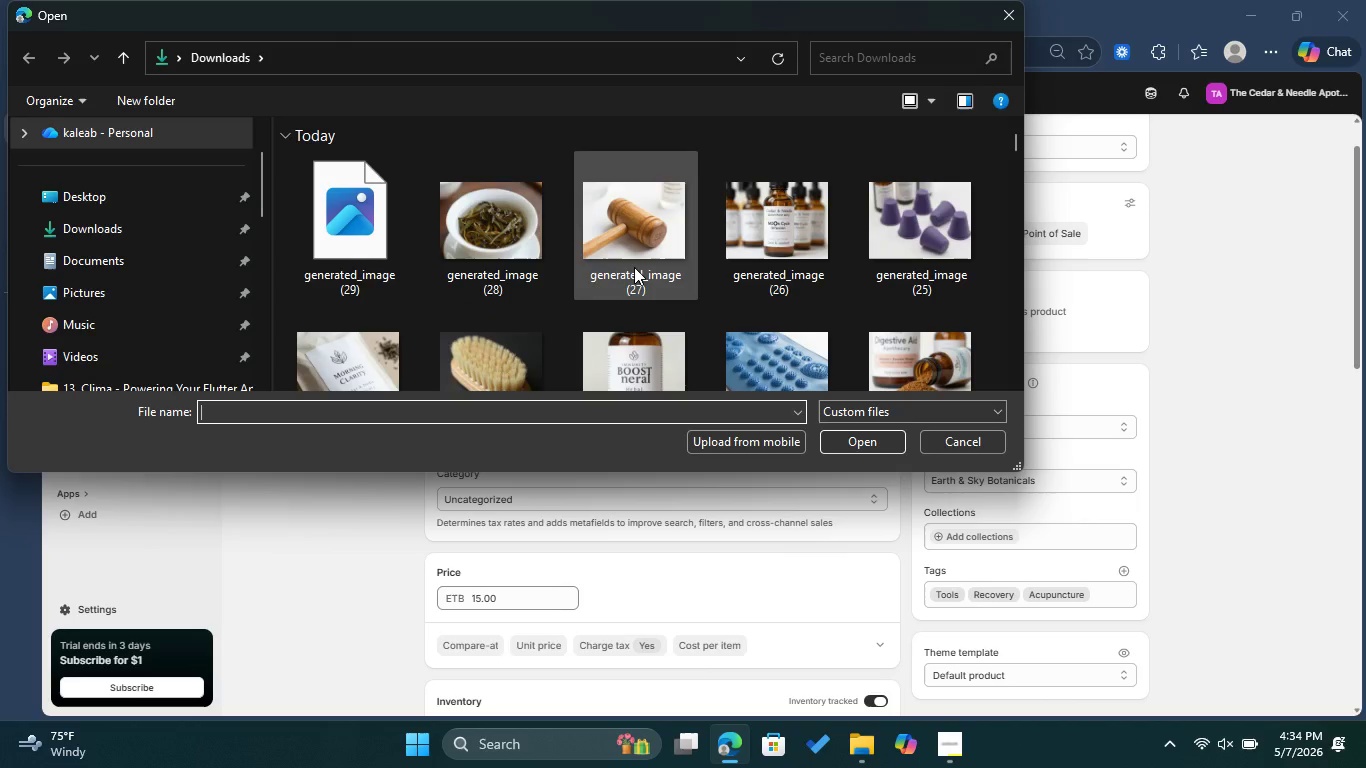 
left_click([327, 190])
 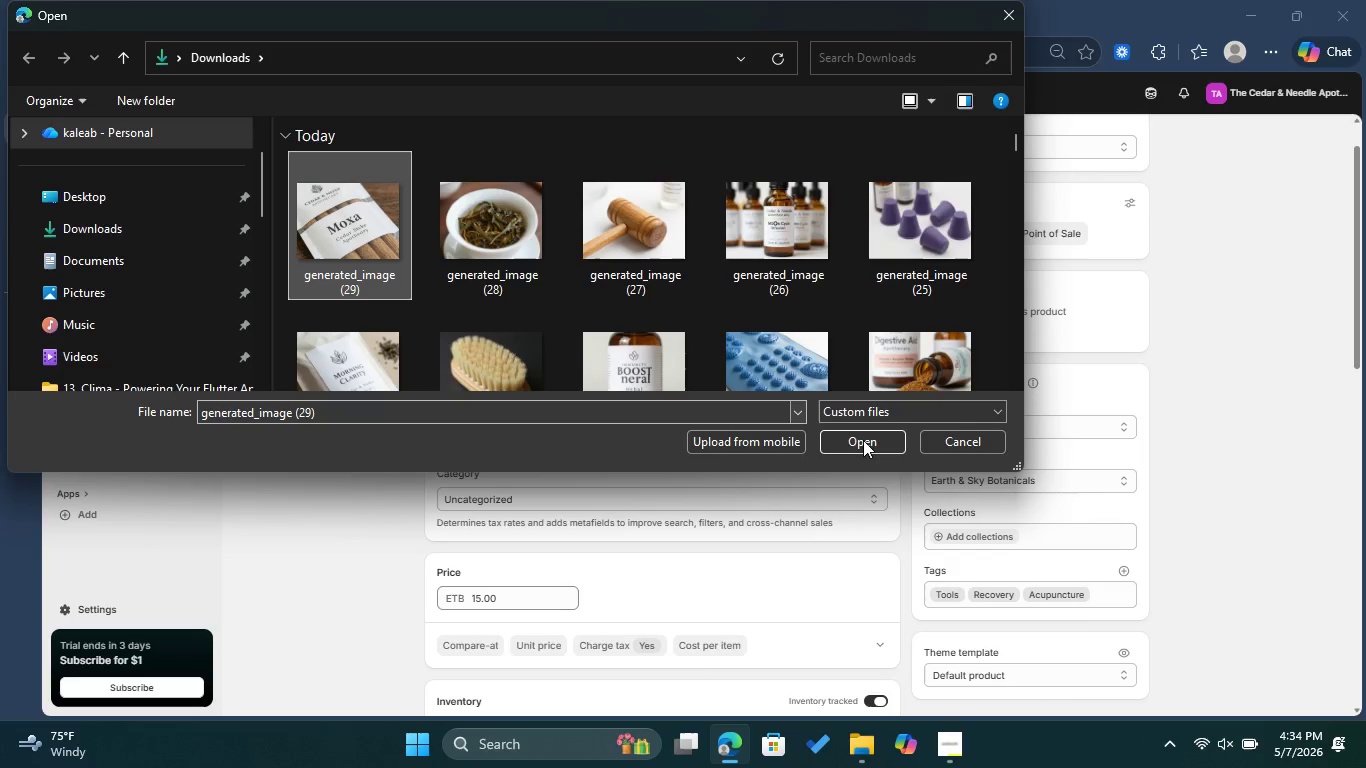 
left_click([863, 440])
 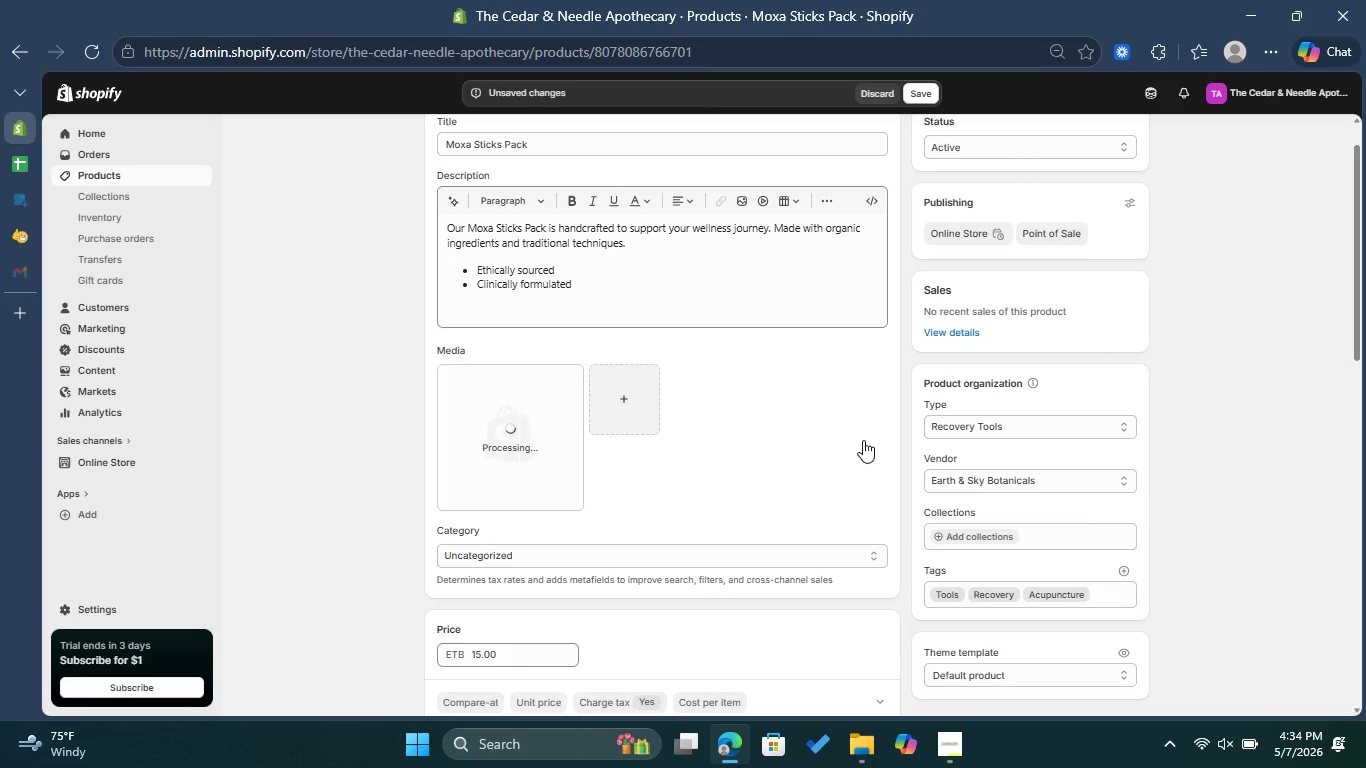 
wait(12.58)
 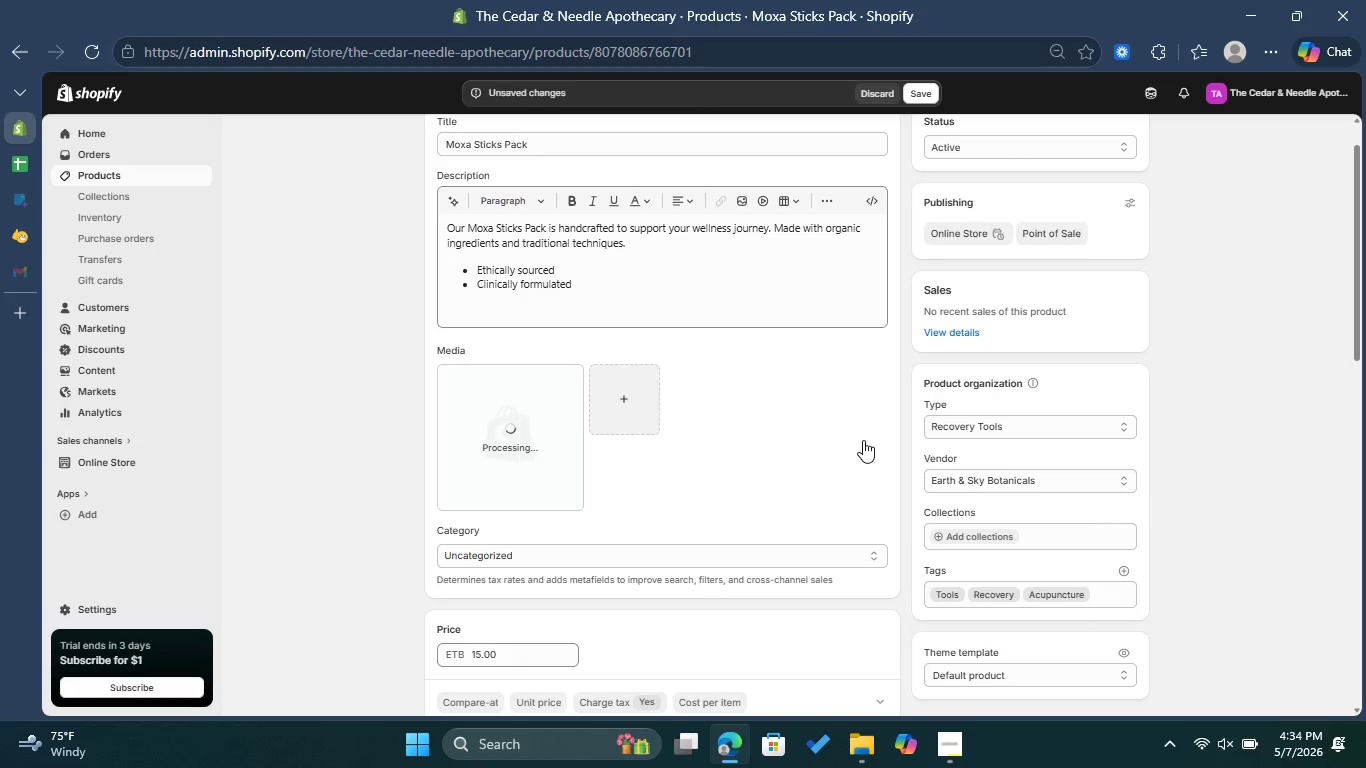 
left_click([577, 459])
 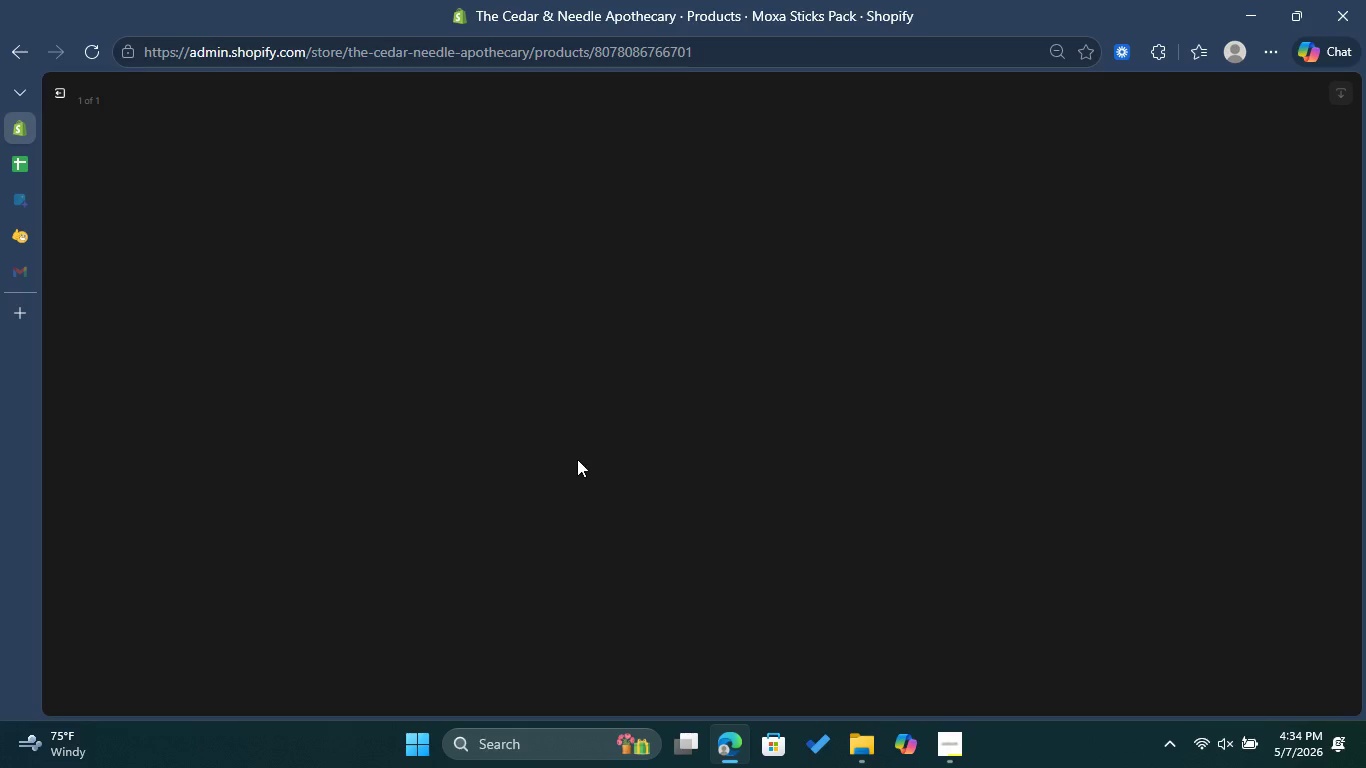 
wait(6.5)
 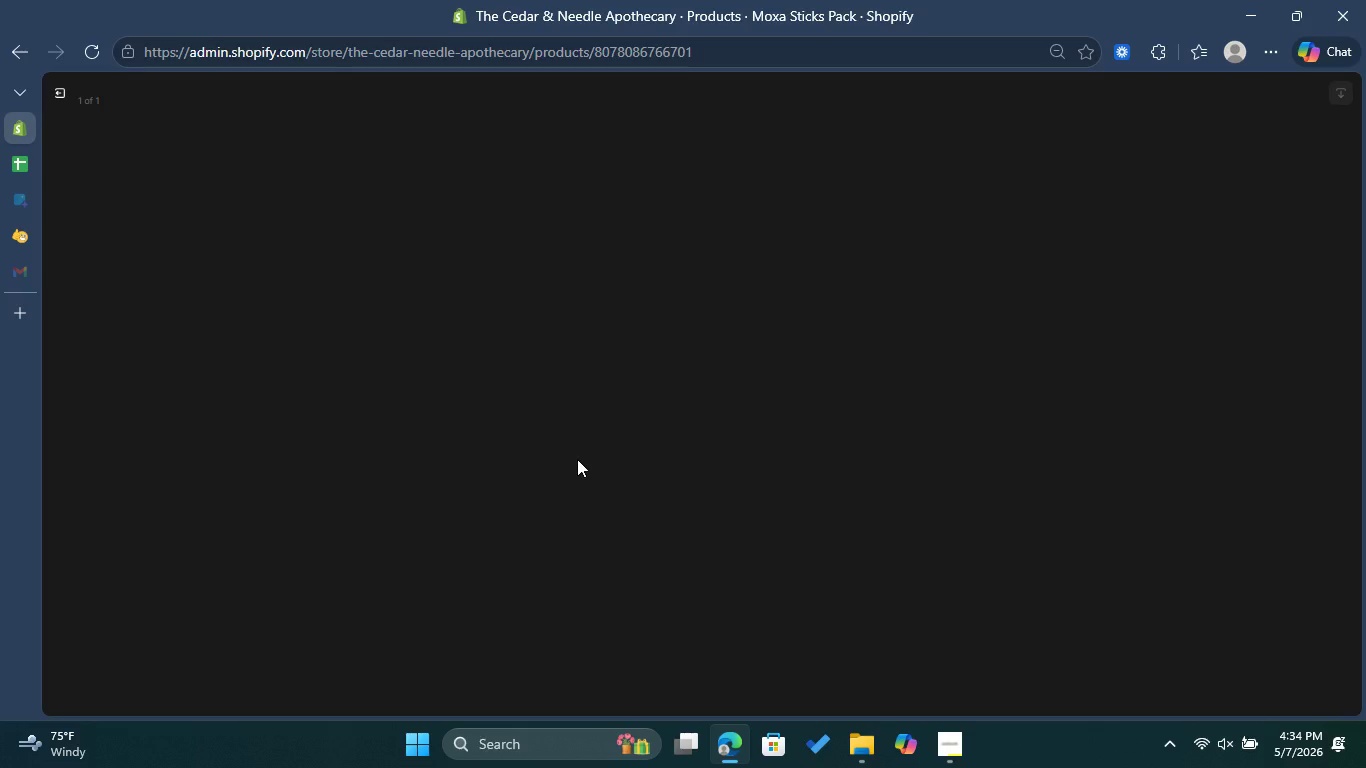 
left_click([1203, 262])
 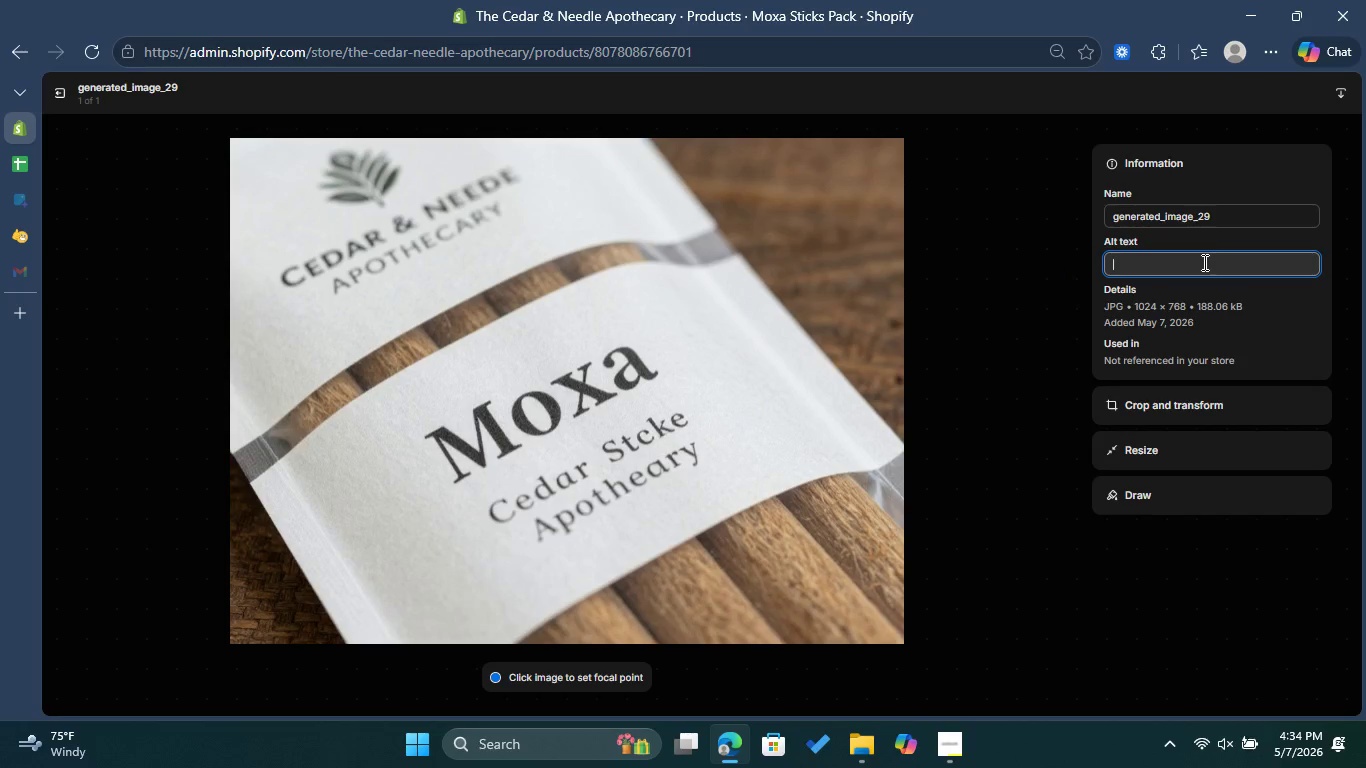 
key(Control+V)
 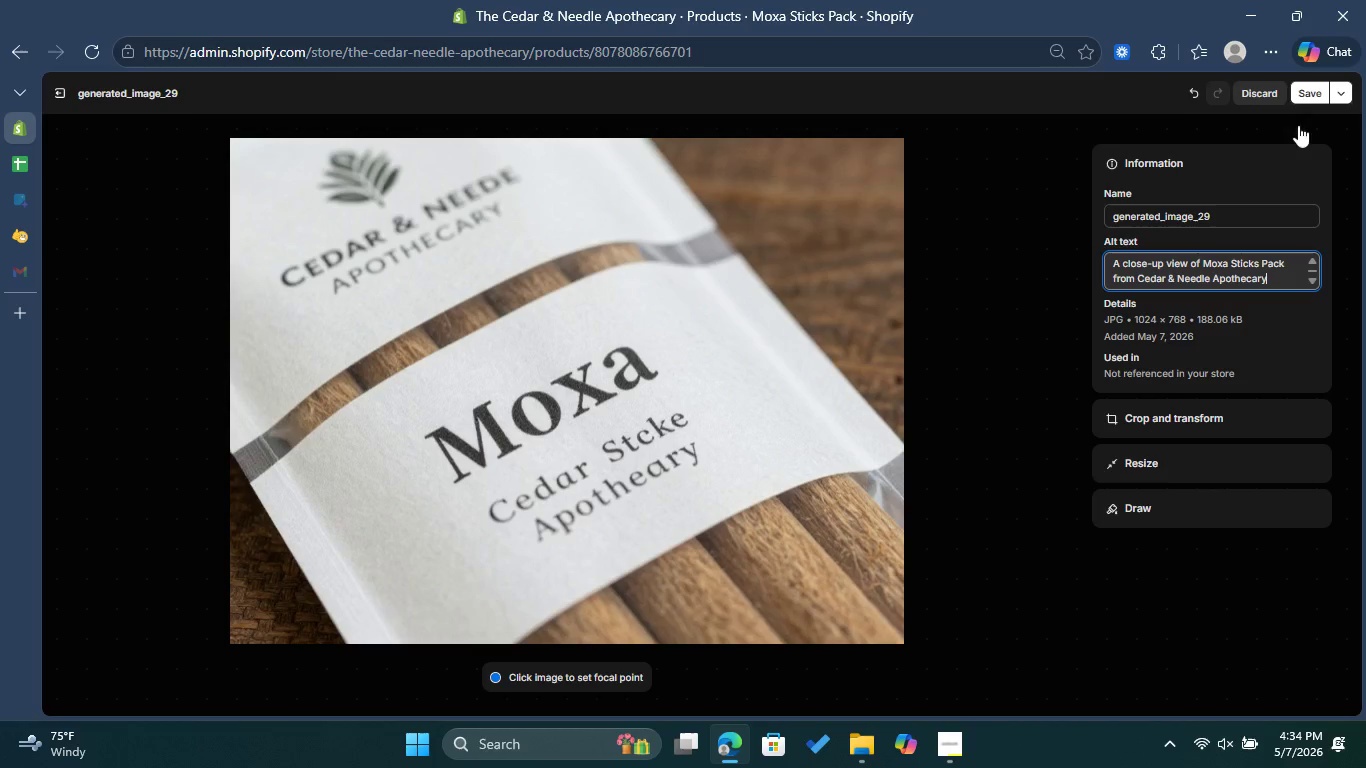 
left_click([1310, 86])
 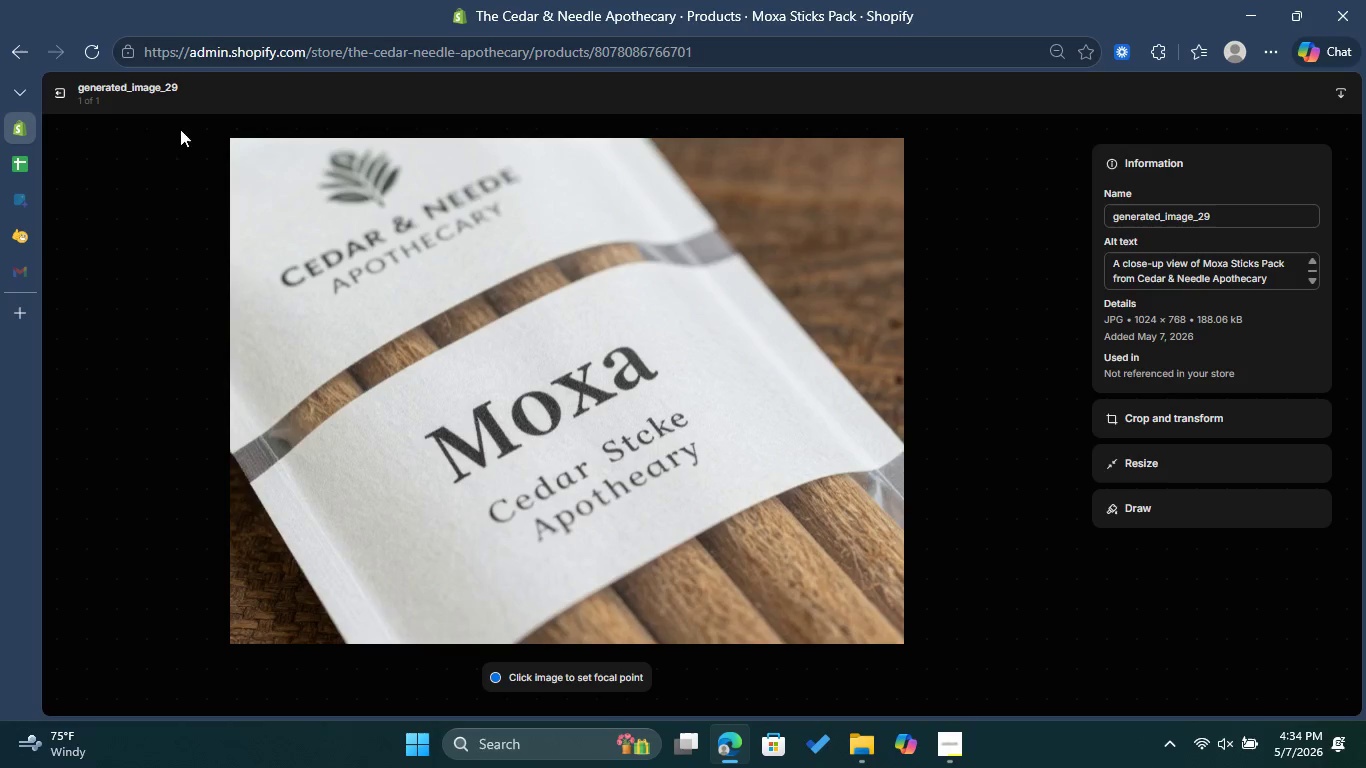 
left_click([67, 93])
 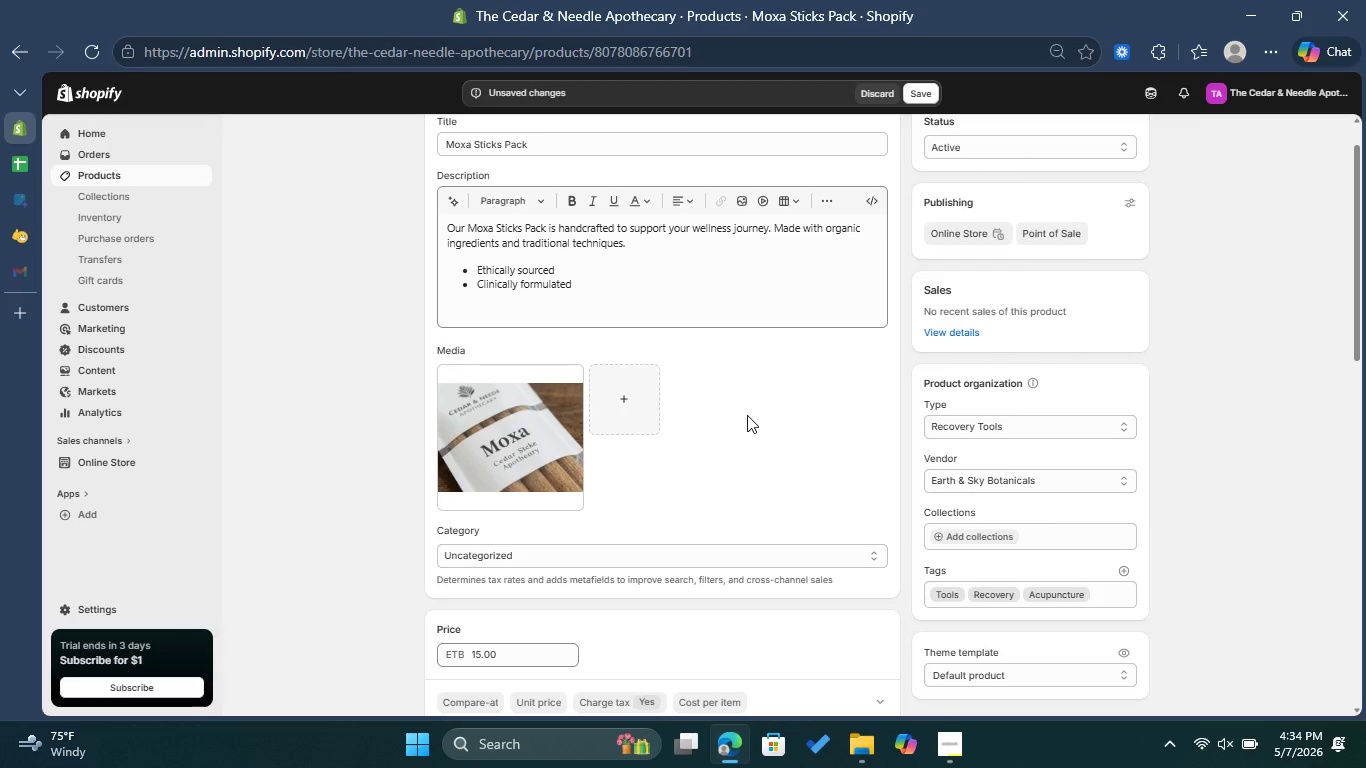 
left_click([510, 440])
 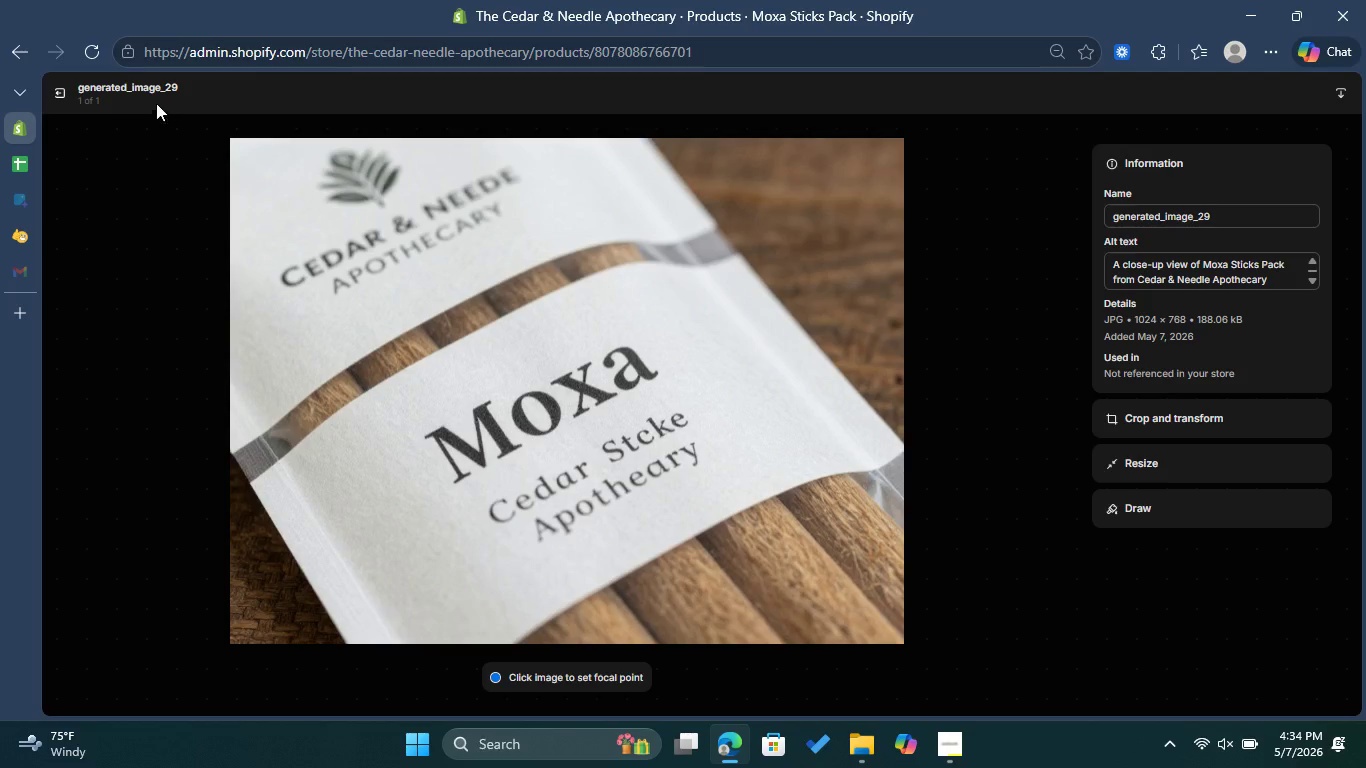 
left_click([65, 95])
 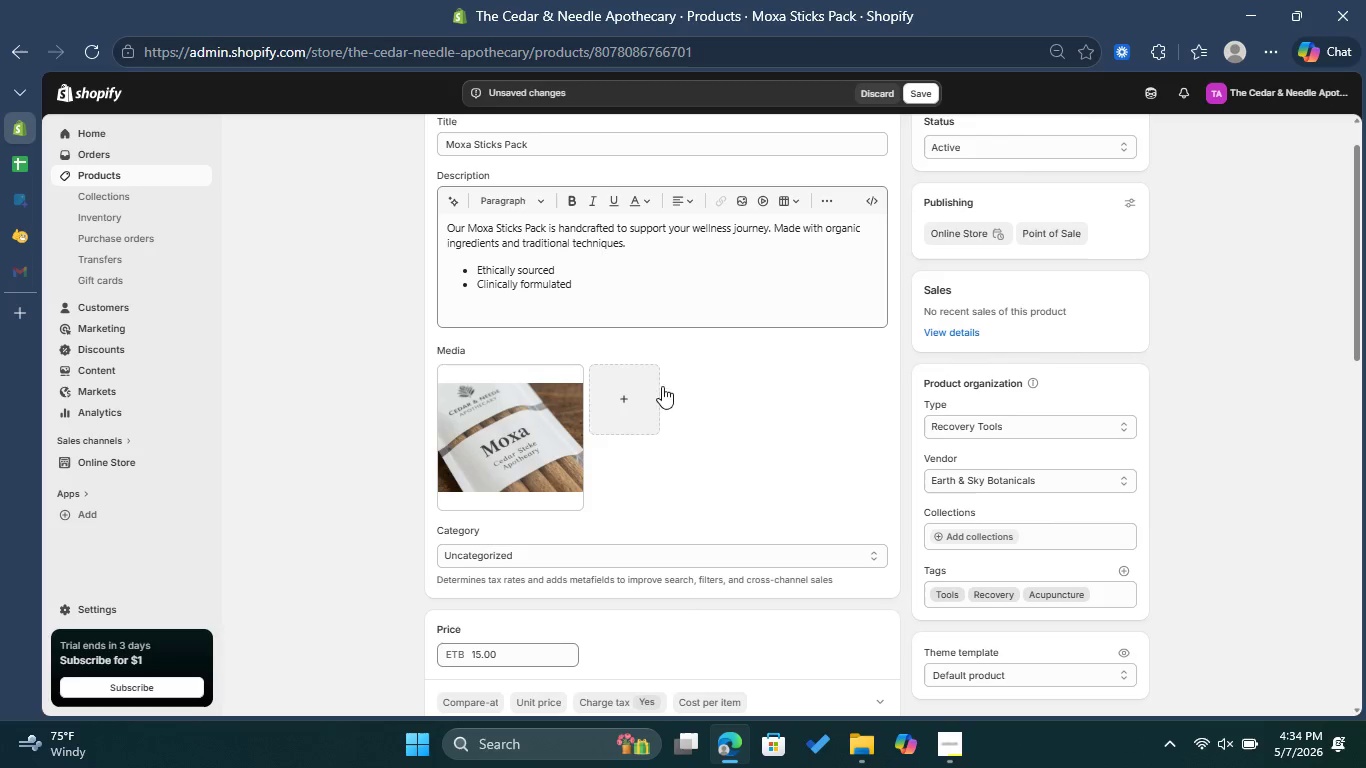 
scroll: coordinate [804, 406], scroll_direction: down, amount: 6.0
 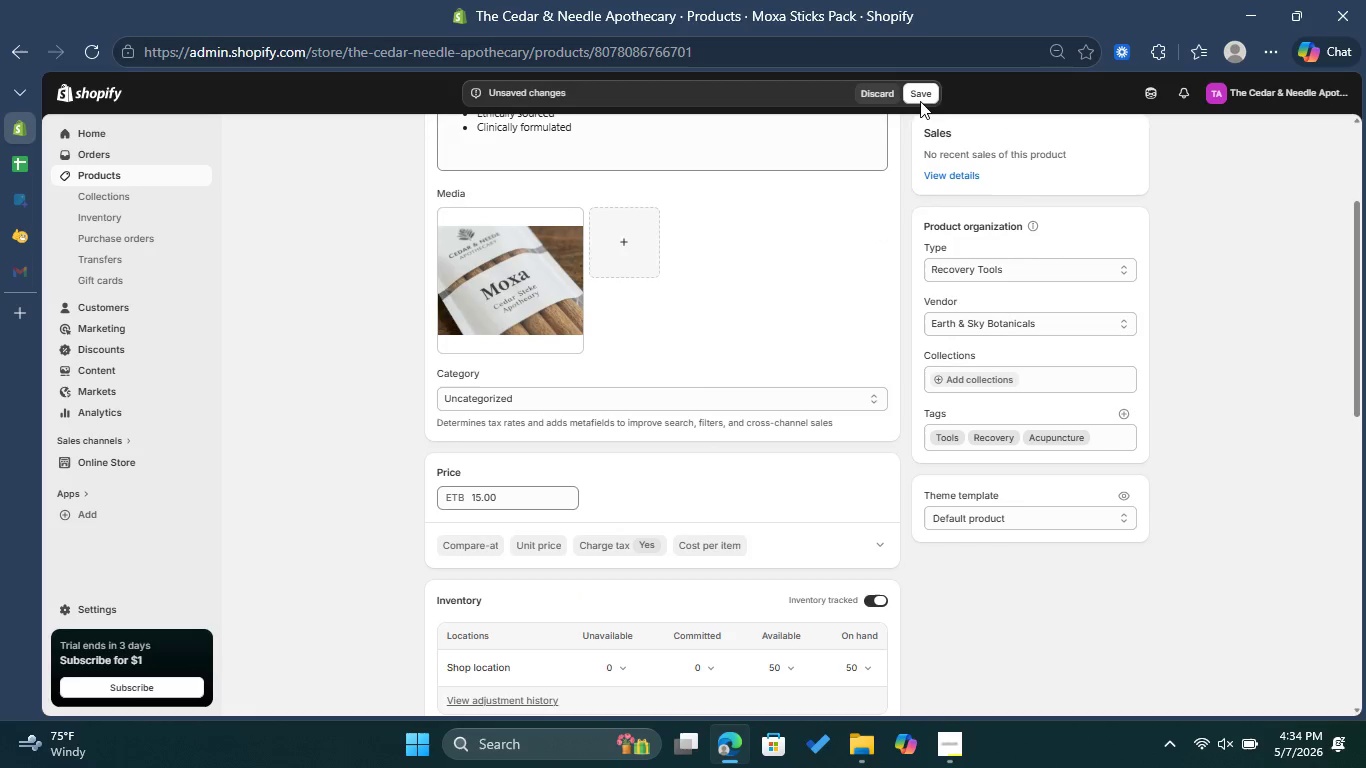 
left_click([923, 91])
 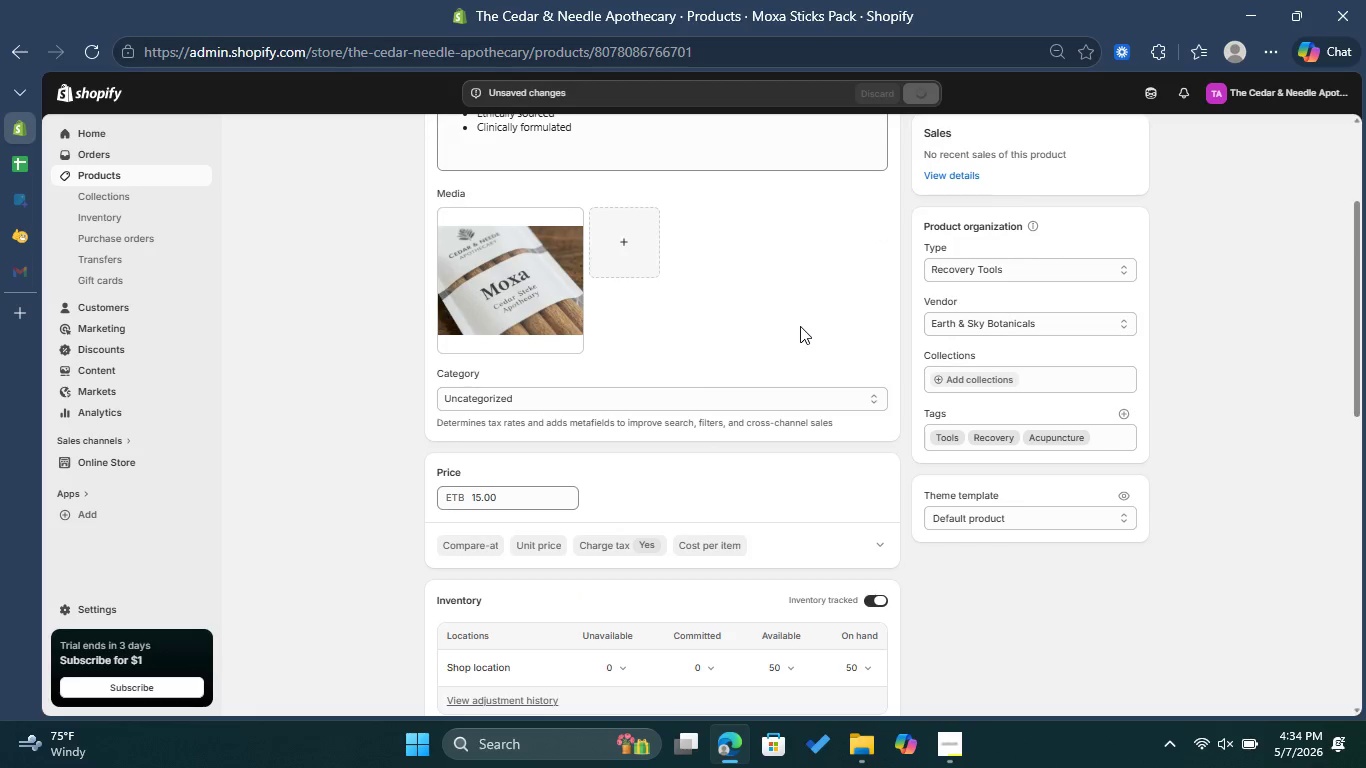 
scroll: coordinate [803, 337], scroll_direction: down, amount: 7.0
 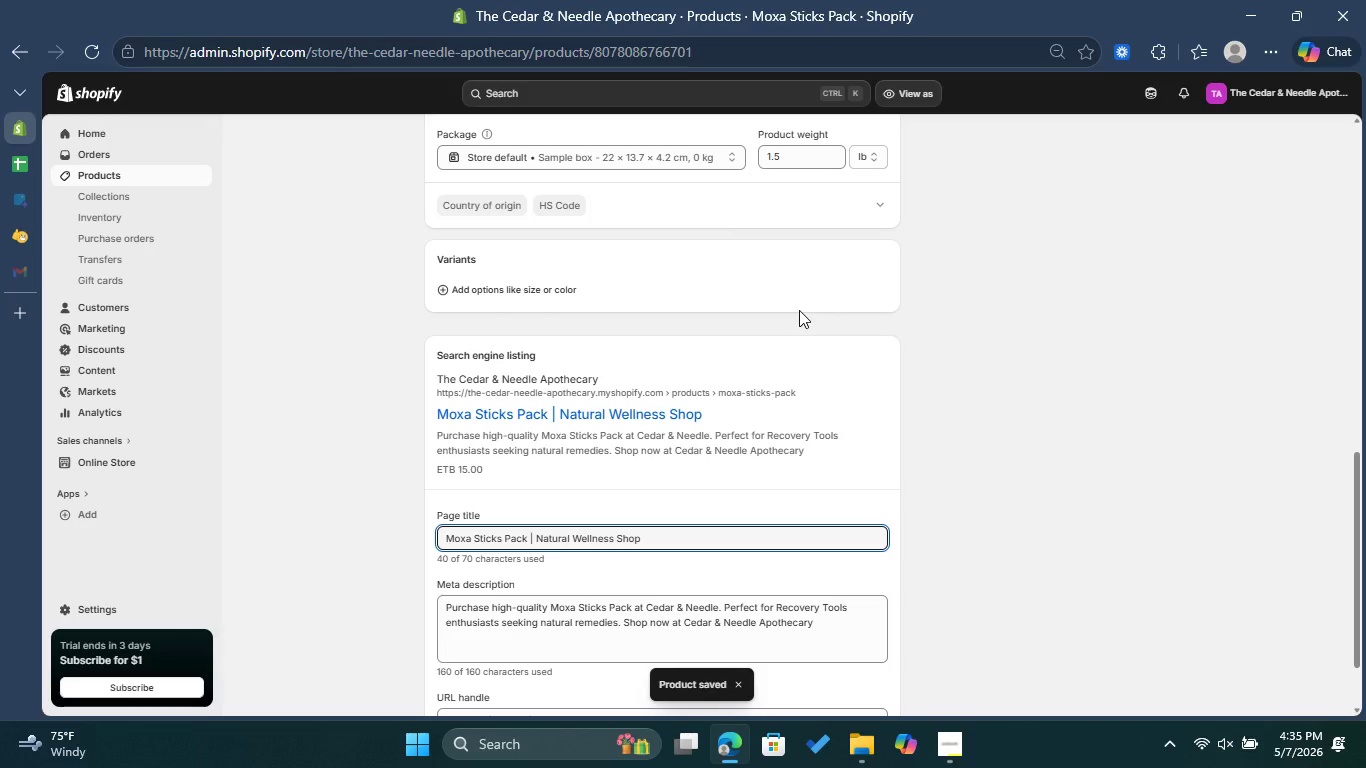 
wait(9.18)
 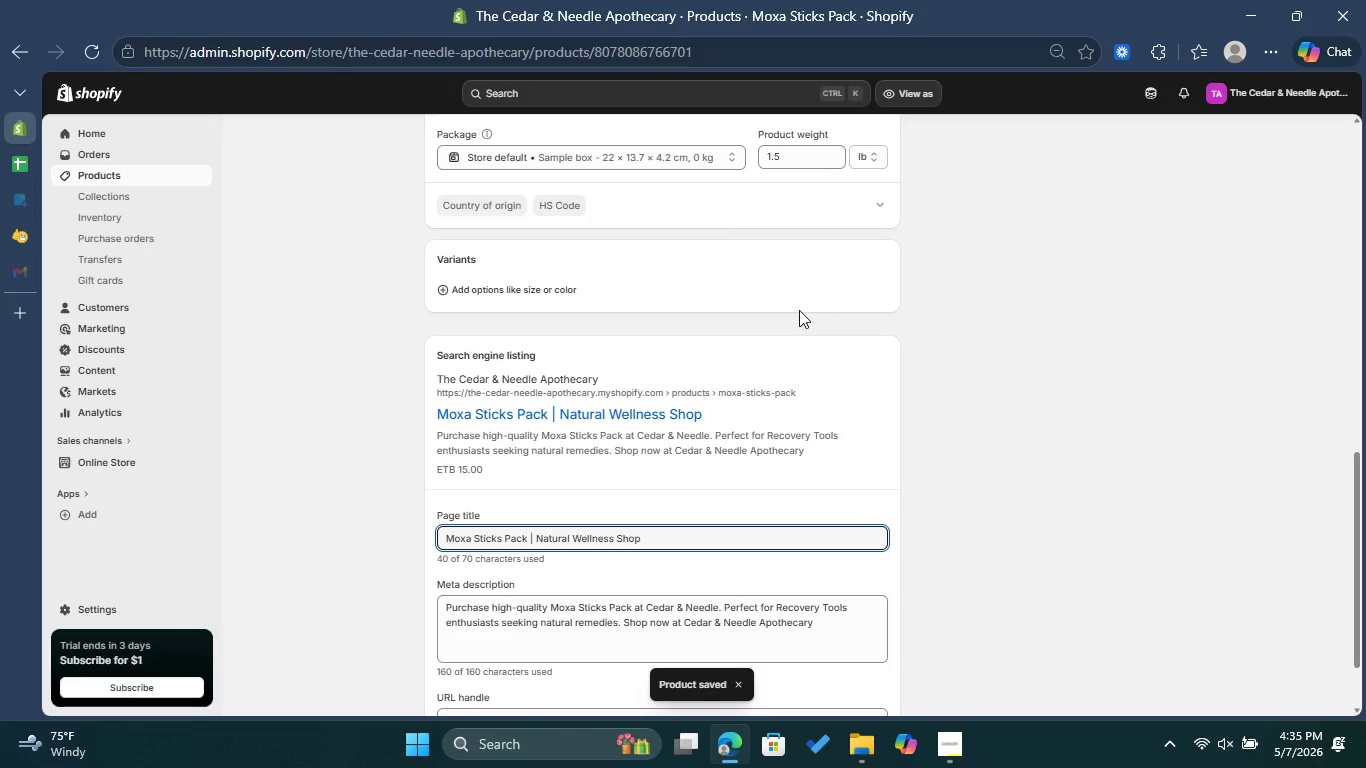 
scroll: coordinate [799, 310], scroll_direction: up, amount: 8.0
 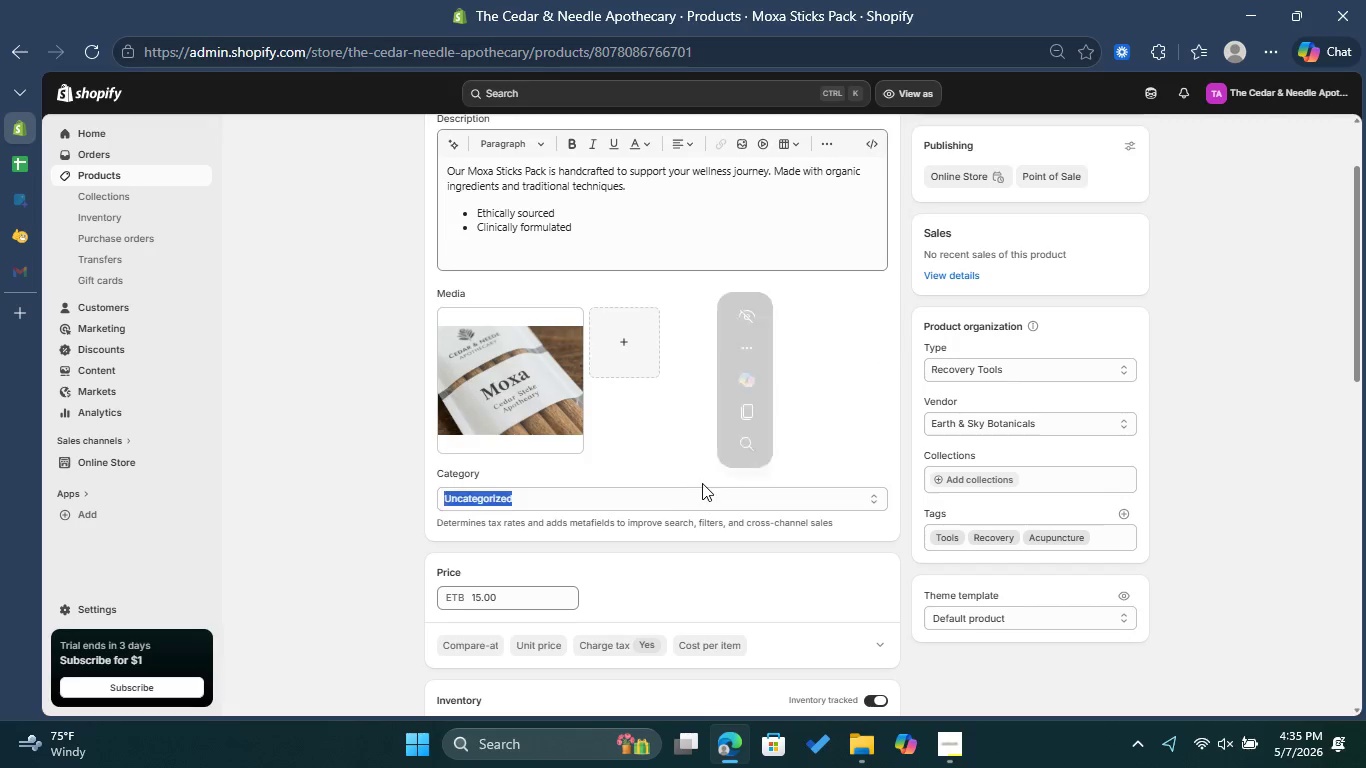 
left_click([698, 490])
 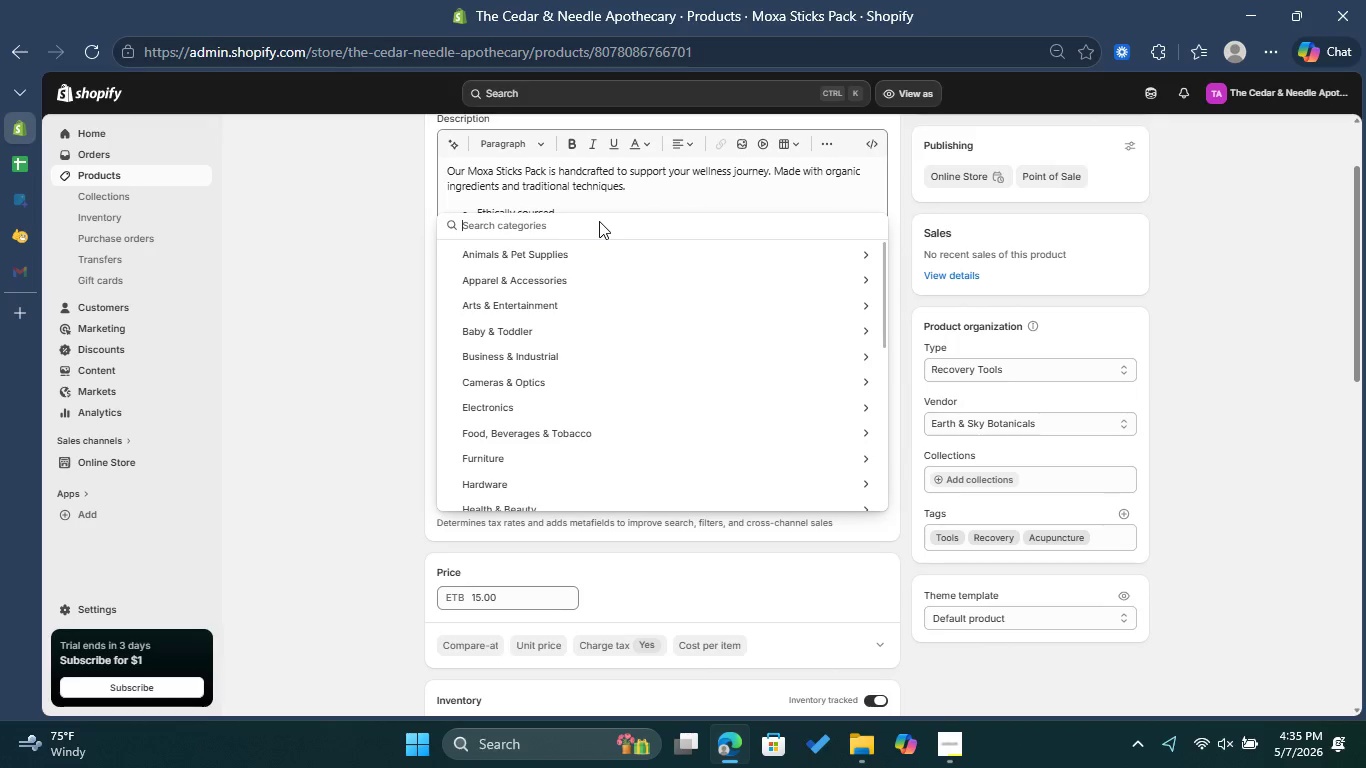 
type(recover)
 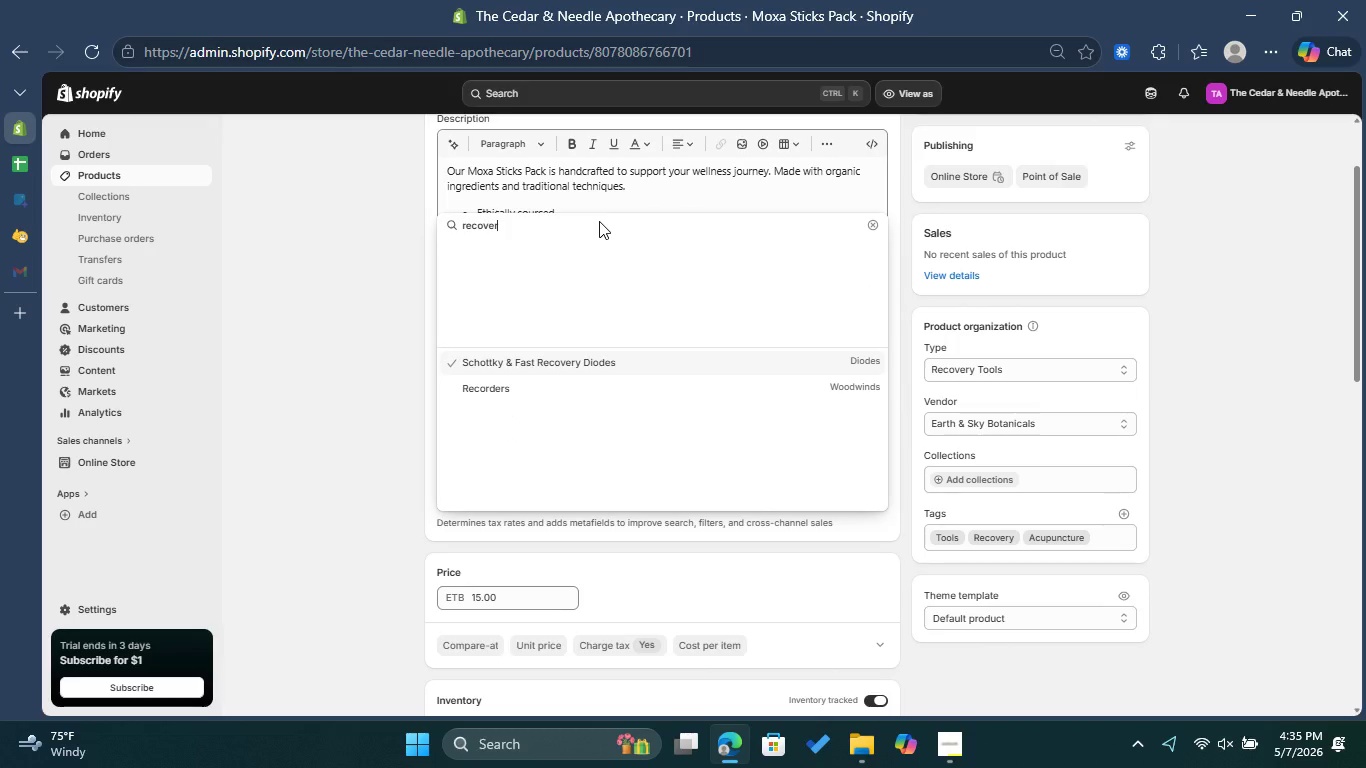 
wait(7.41)
 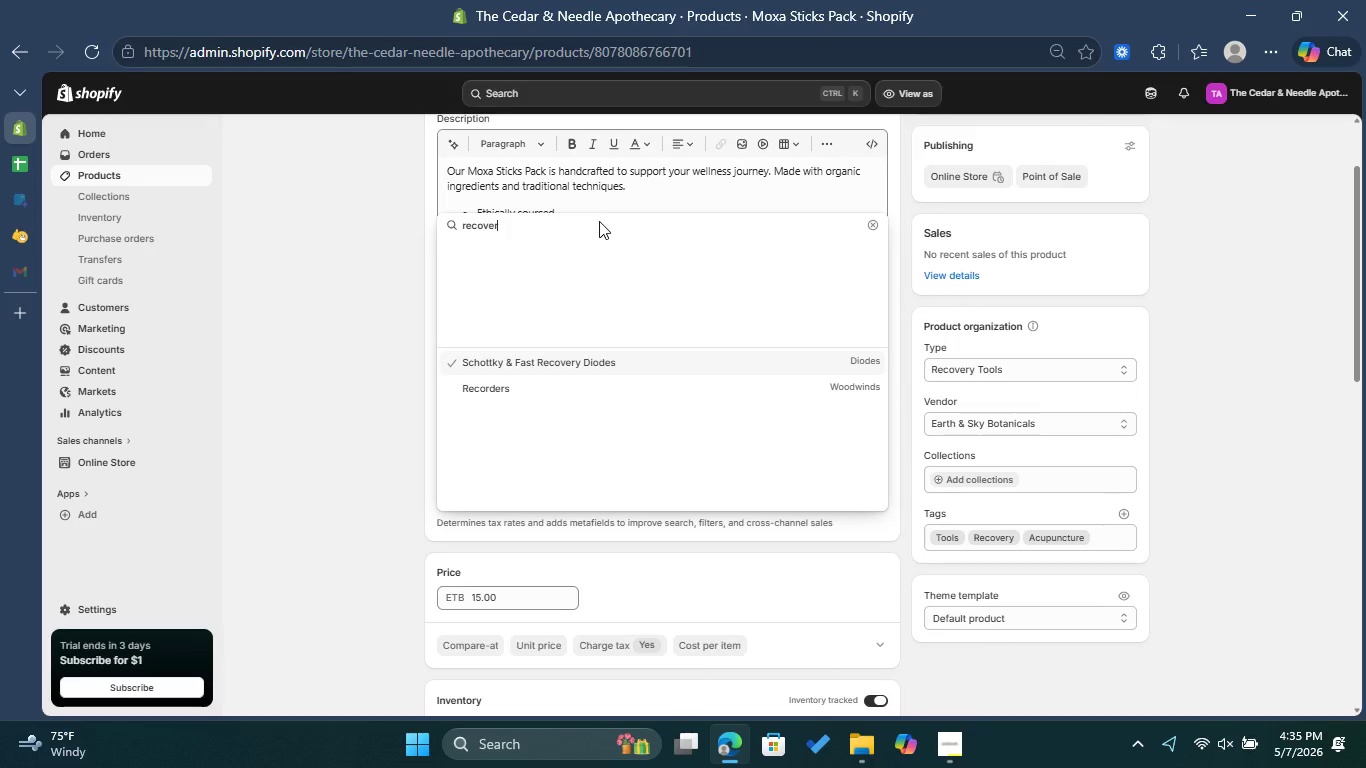 
hold_key(key=Backspace, duration=0.75)
 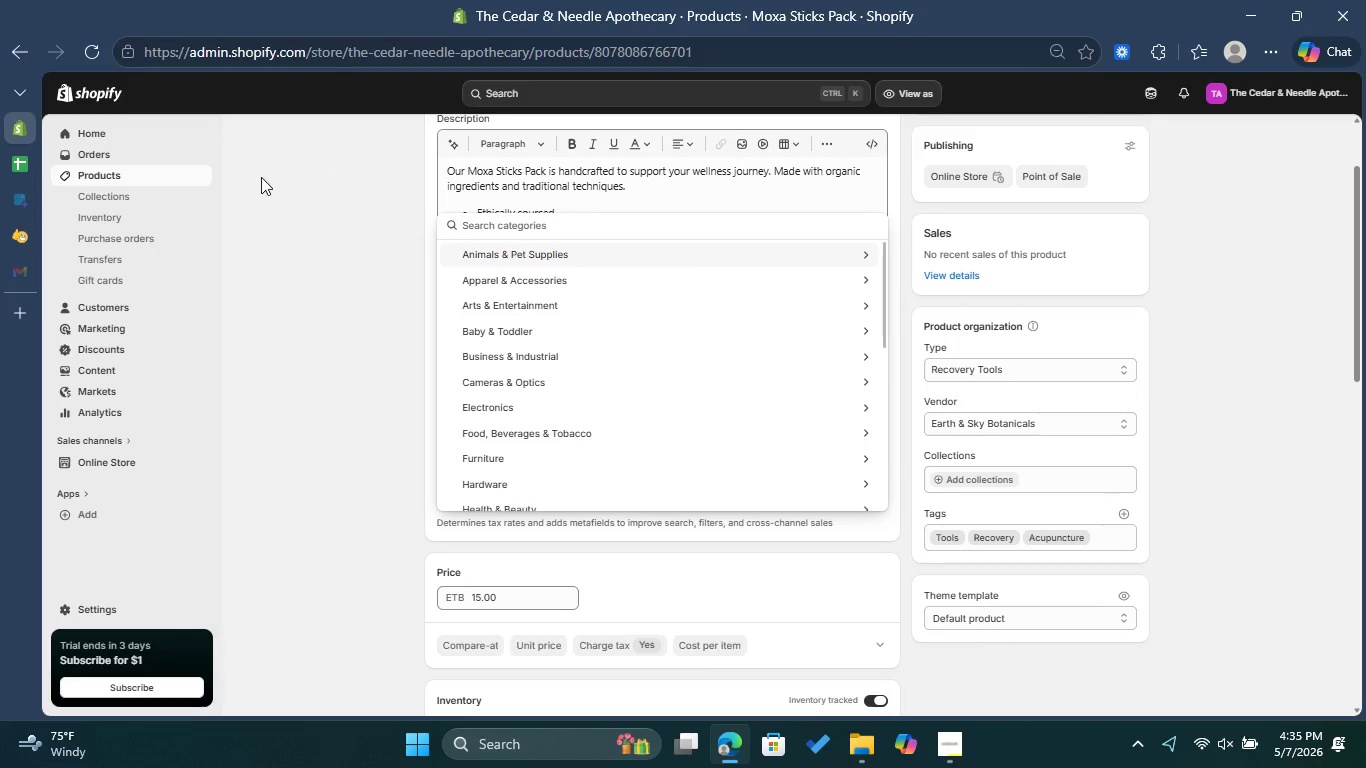 
left_click([275, 227])
 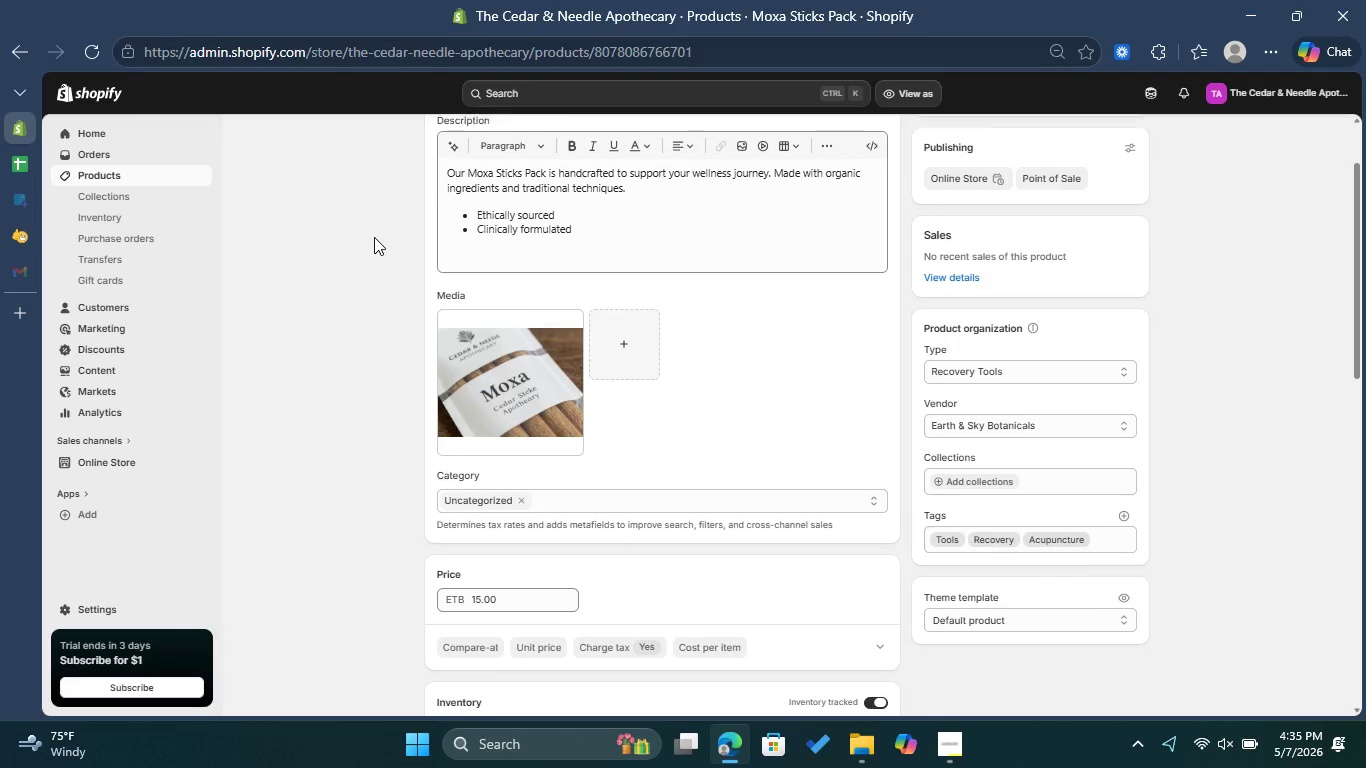 
scroll: coordinate [374, 237], scroll_direction: up, amount: 1.0
 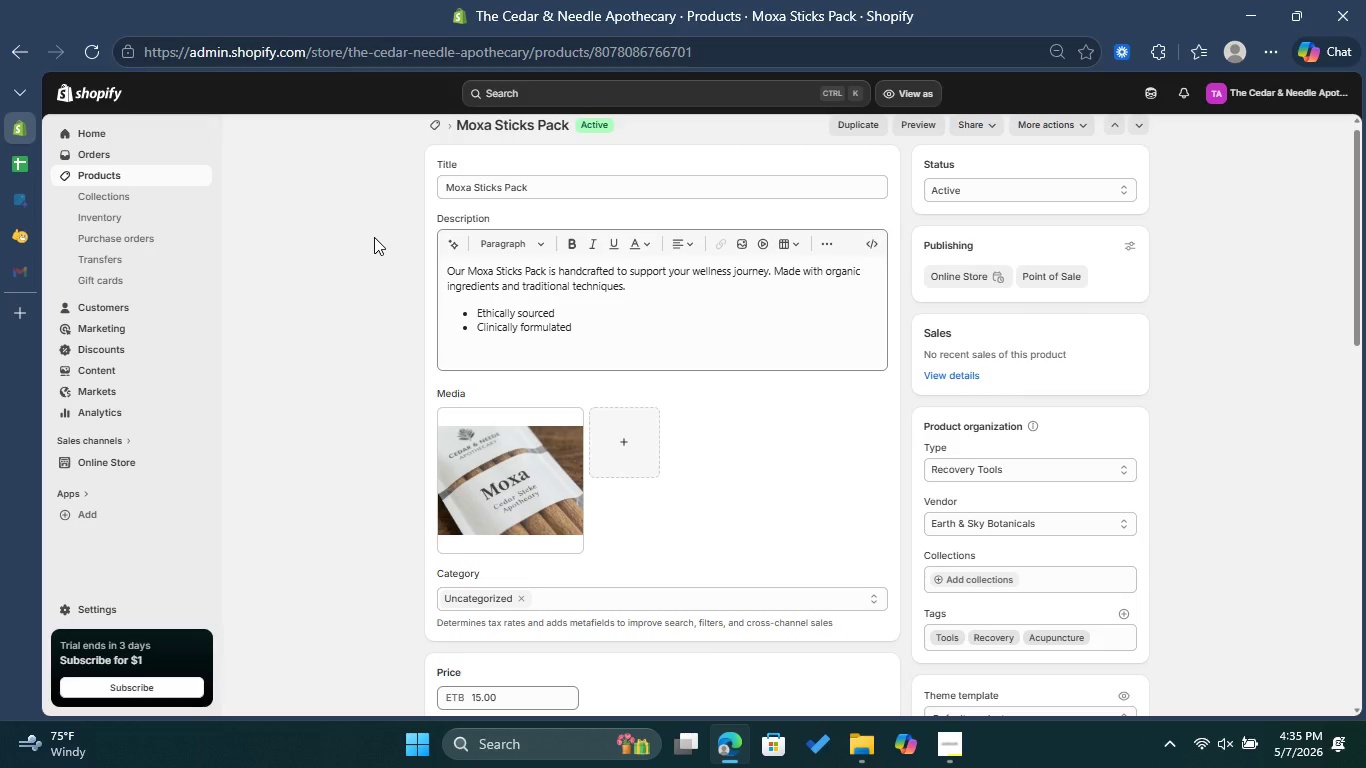 
wait(30.59)
 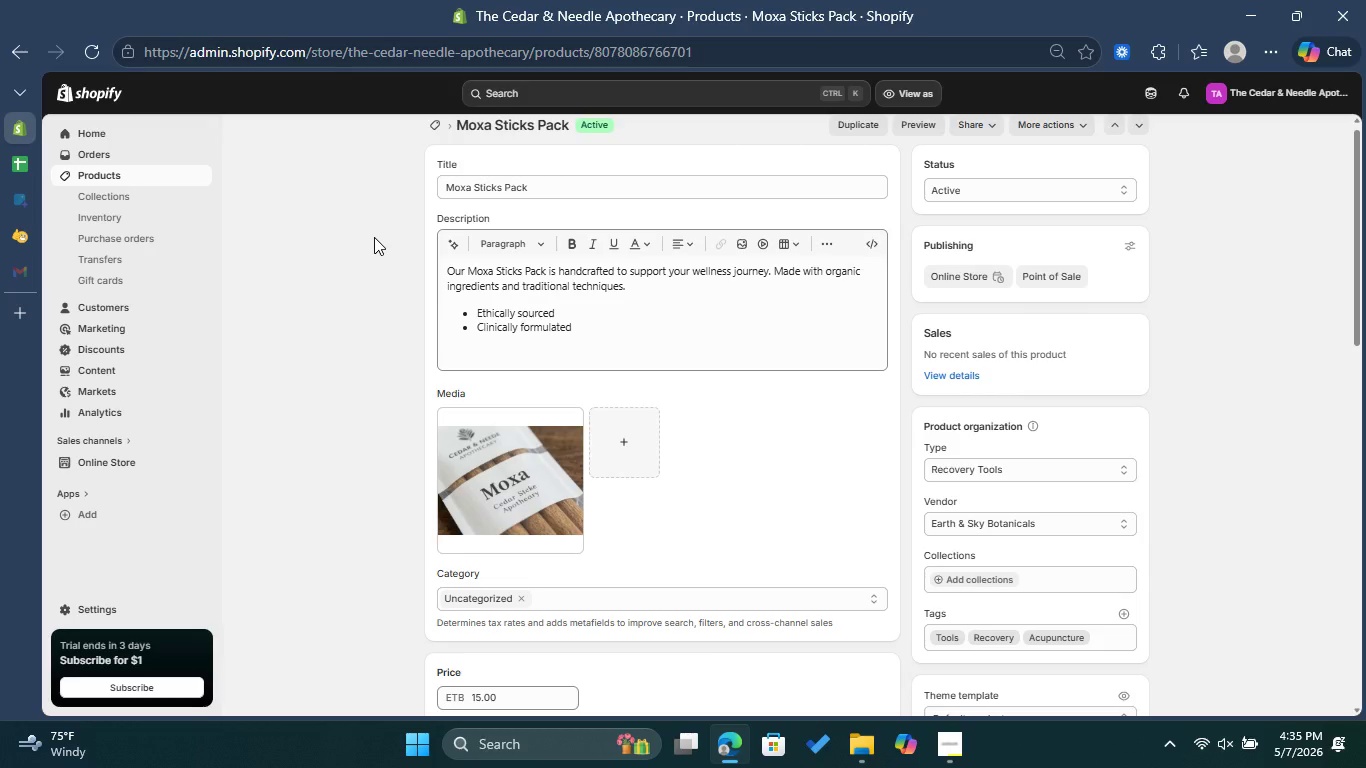 
left_click([533, 599])
 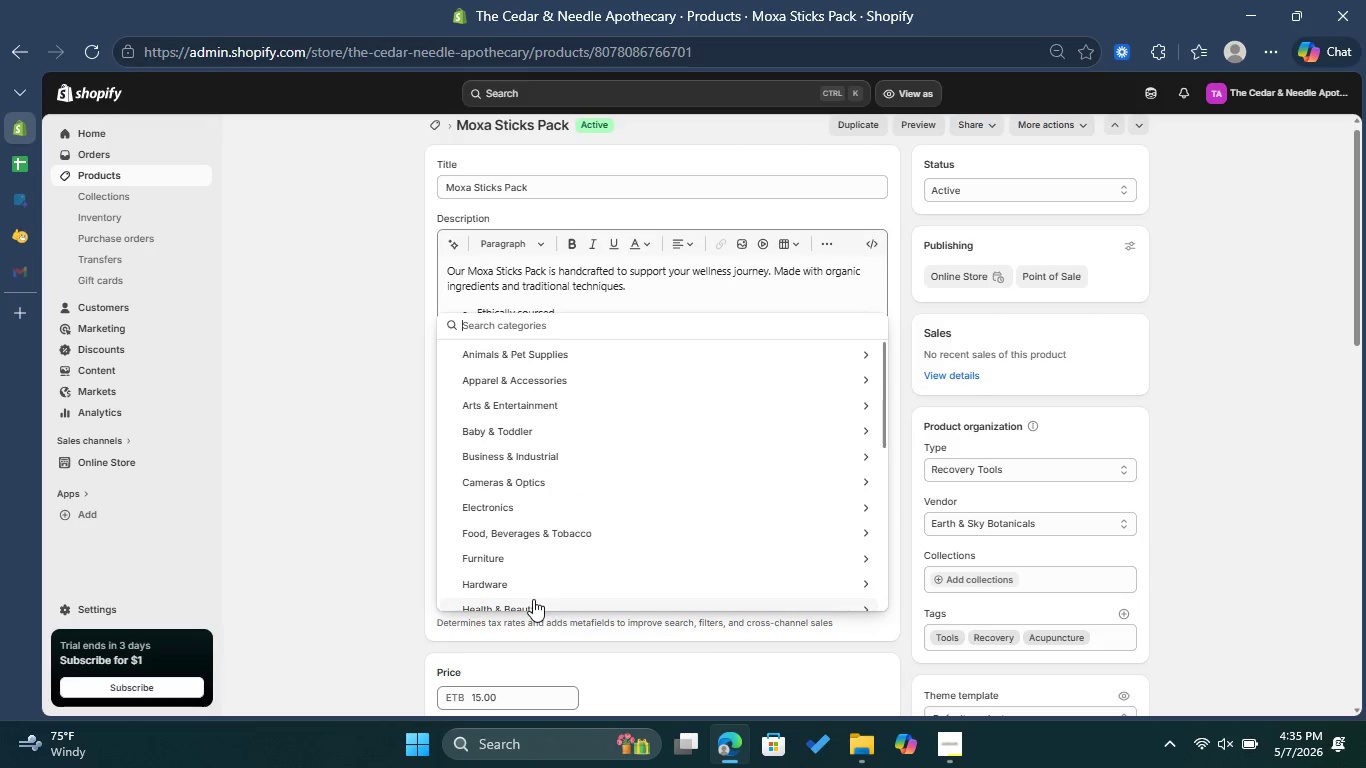 
type(Hea)
 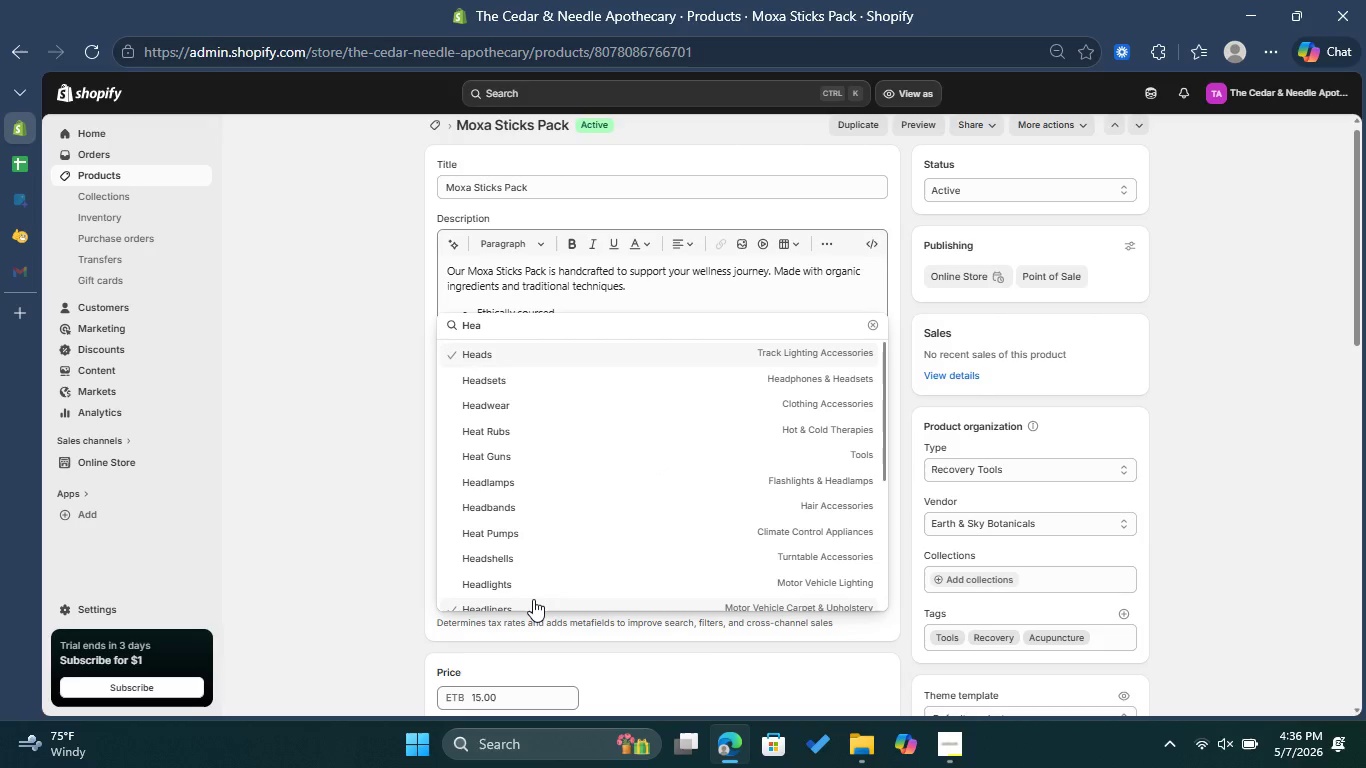 
type(lth)
 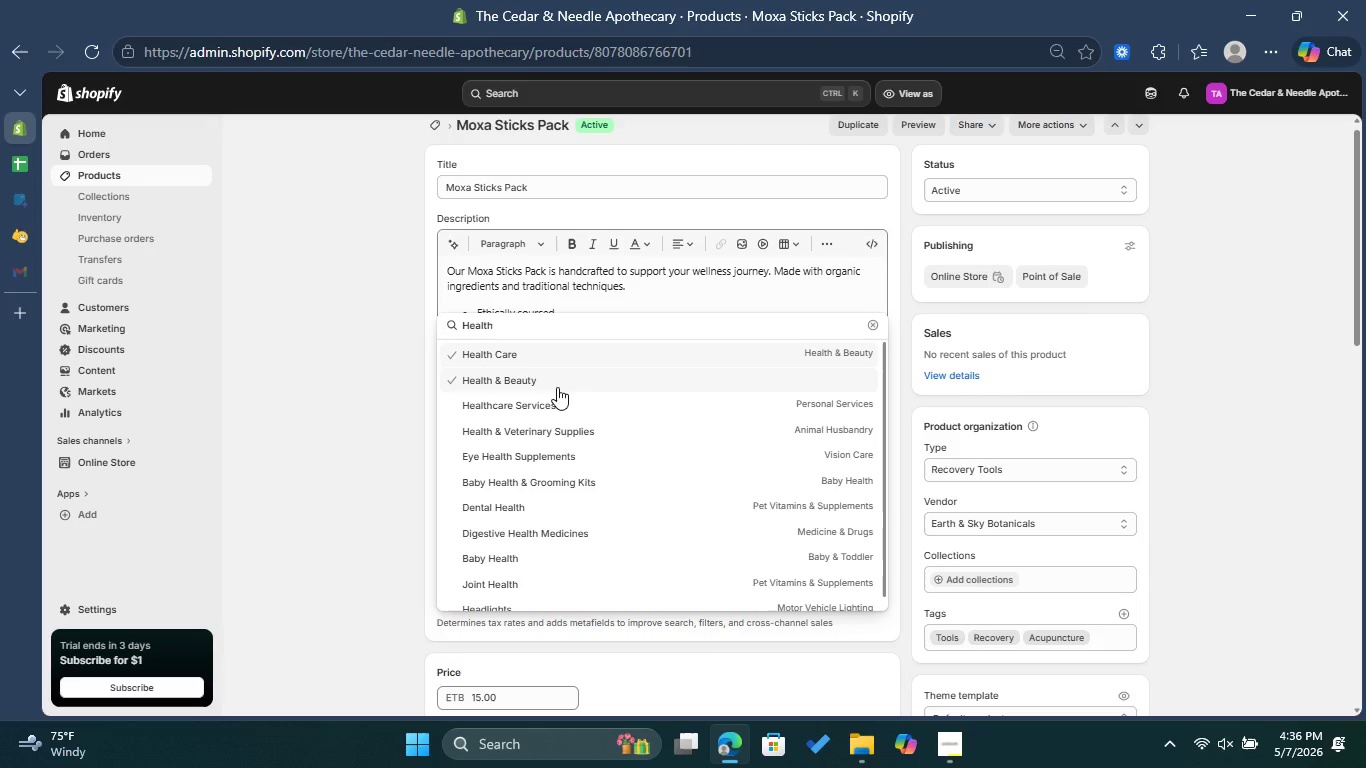 
wait(9.64)
 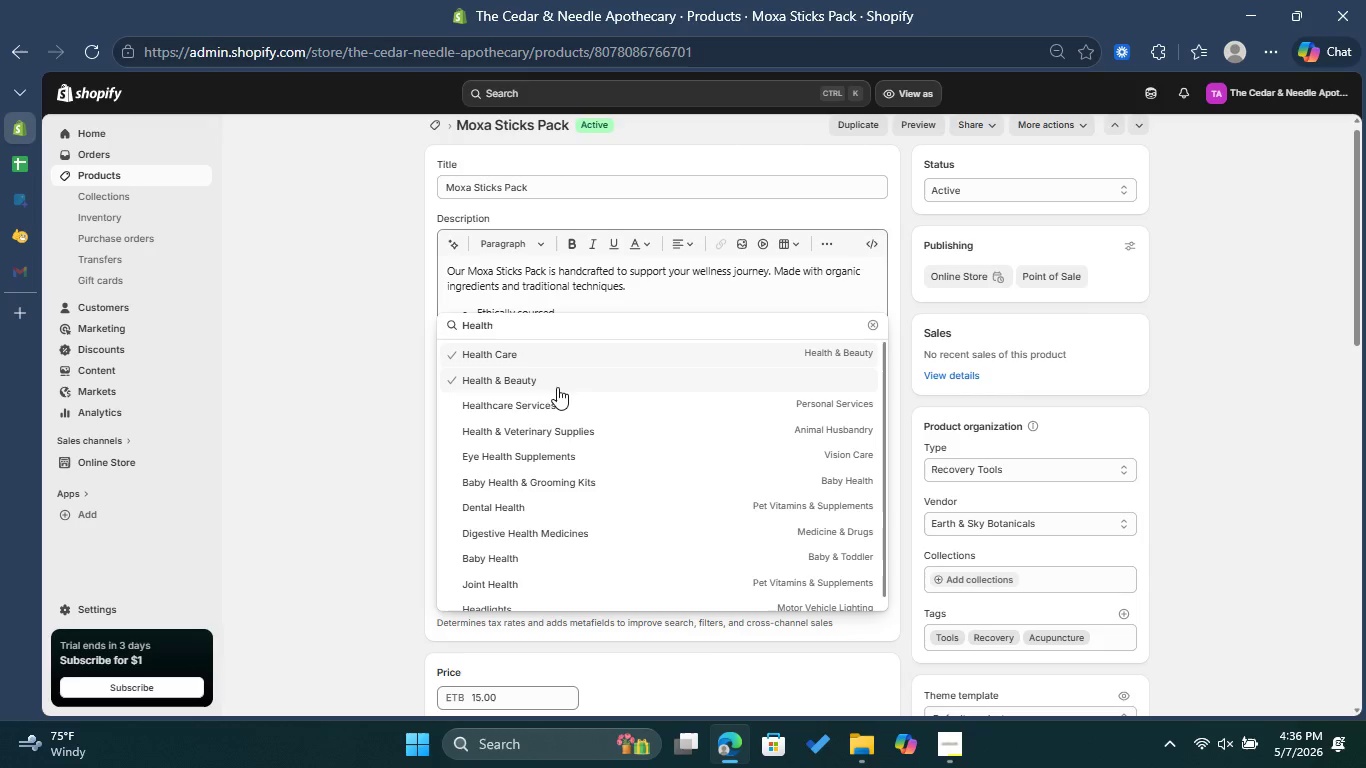 
left_click([557, 387])
 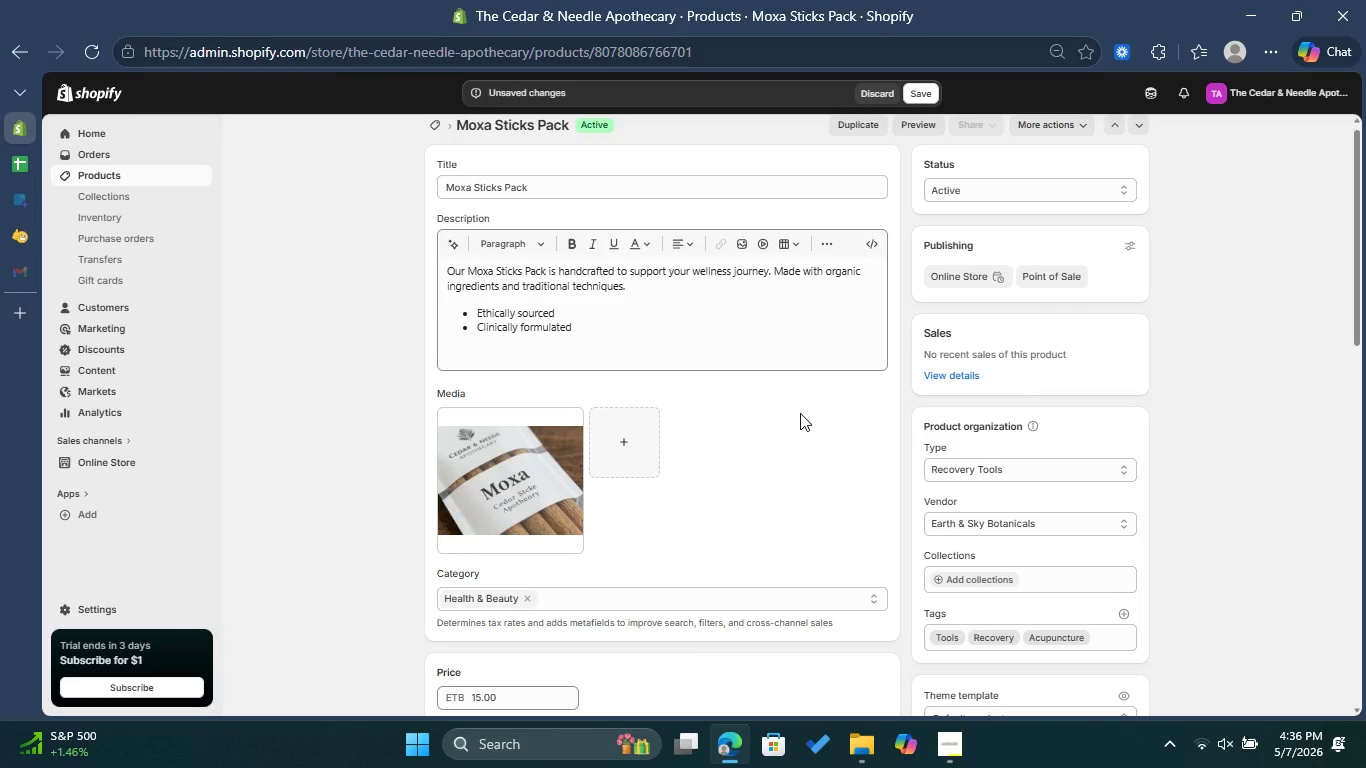 
wait(6.81)
 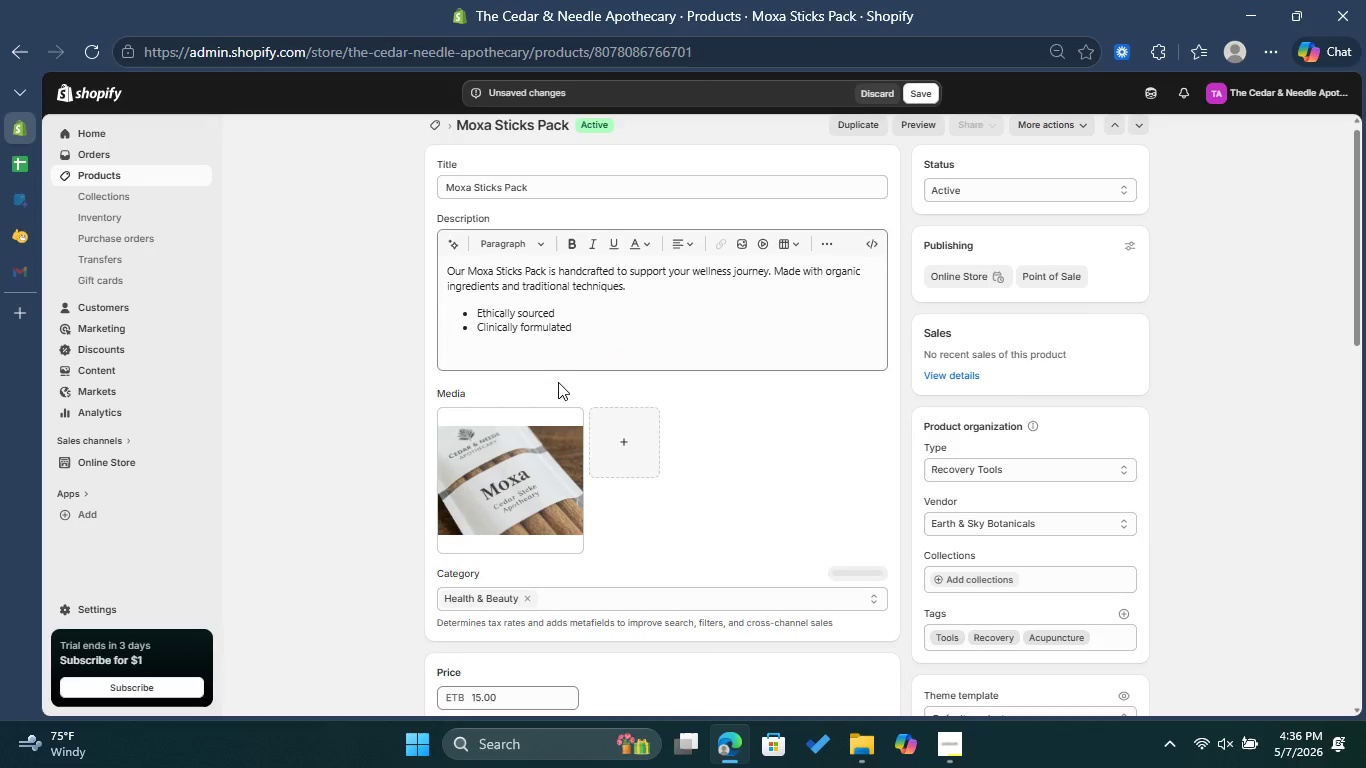 
left_click([922, 90])
 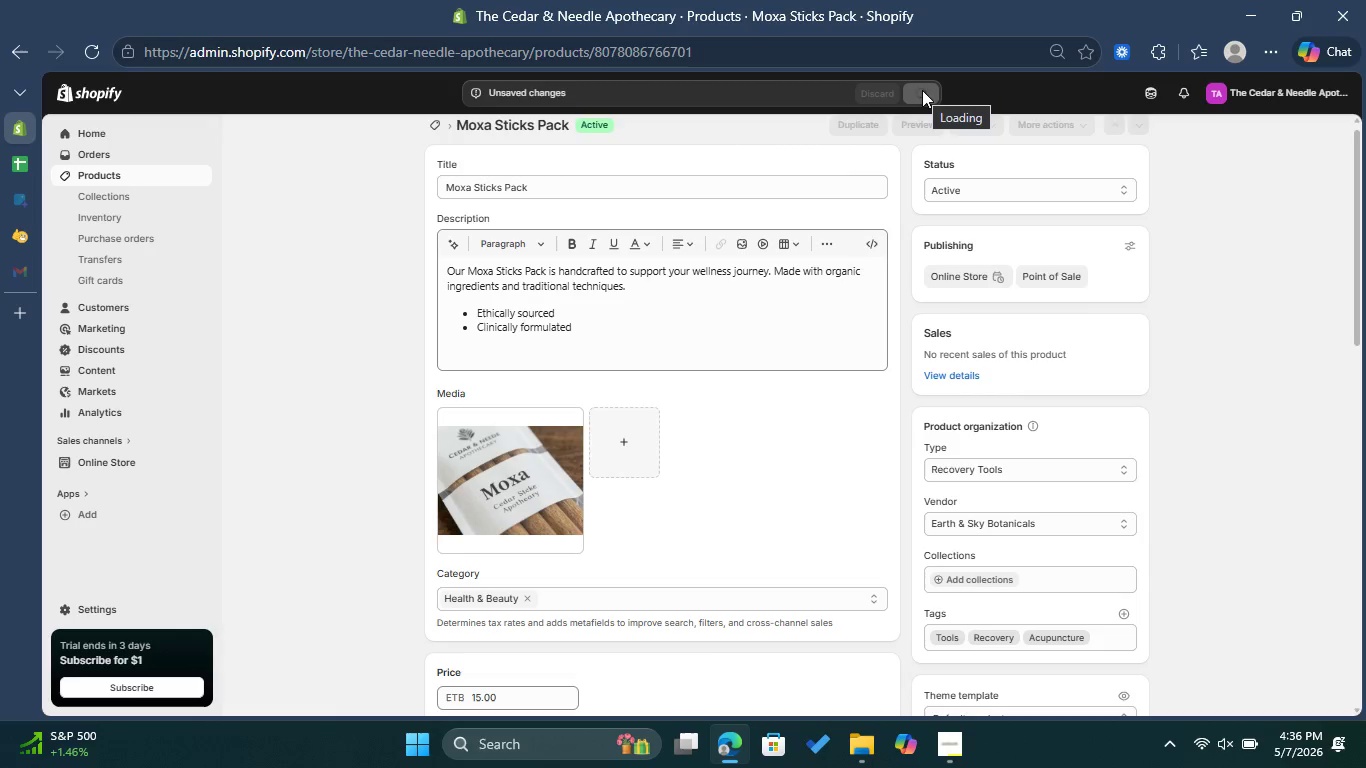 
wait(6.61)
 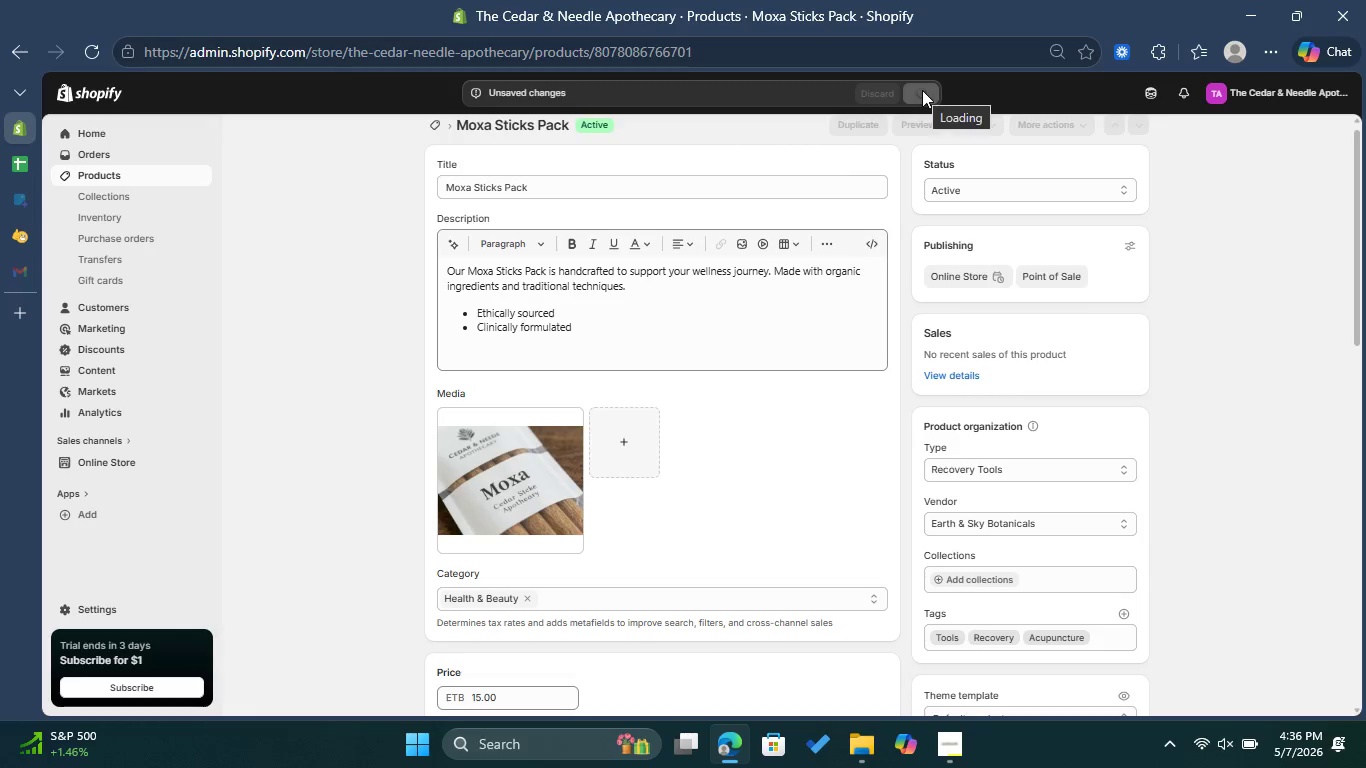 
scroll: coordinate [803, 353], scroll_direction: up, amount: 2.0
 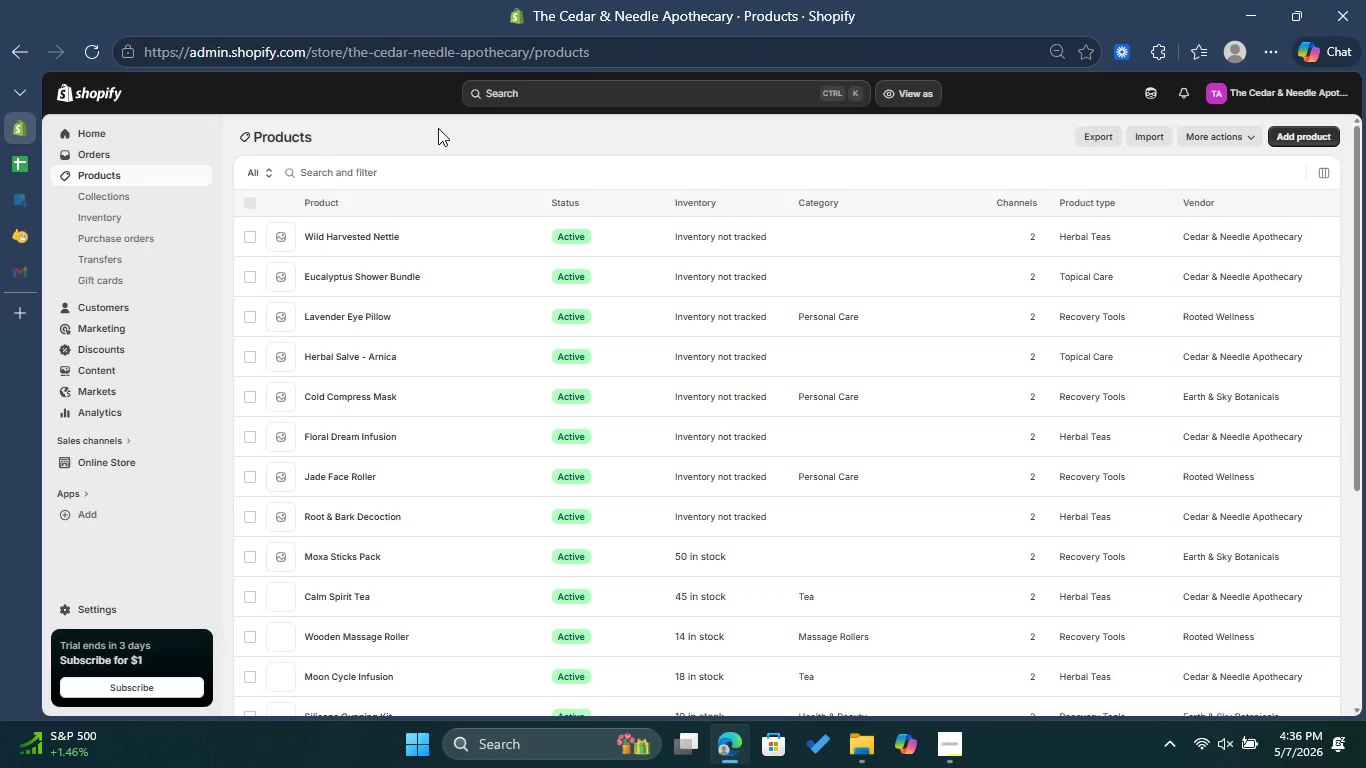 
wait(11.82)
 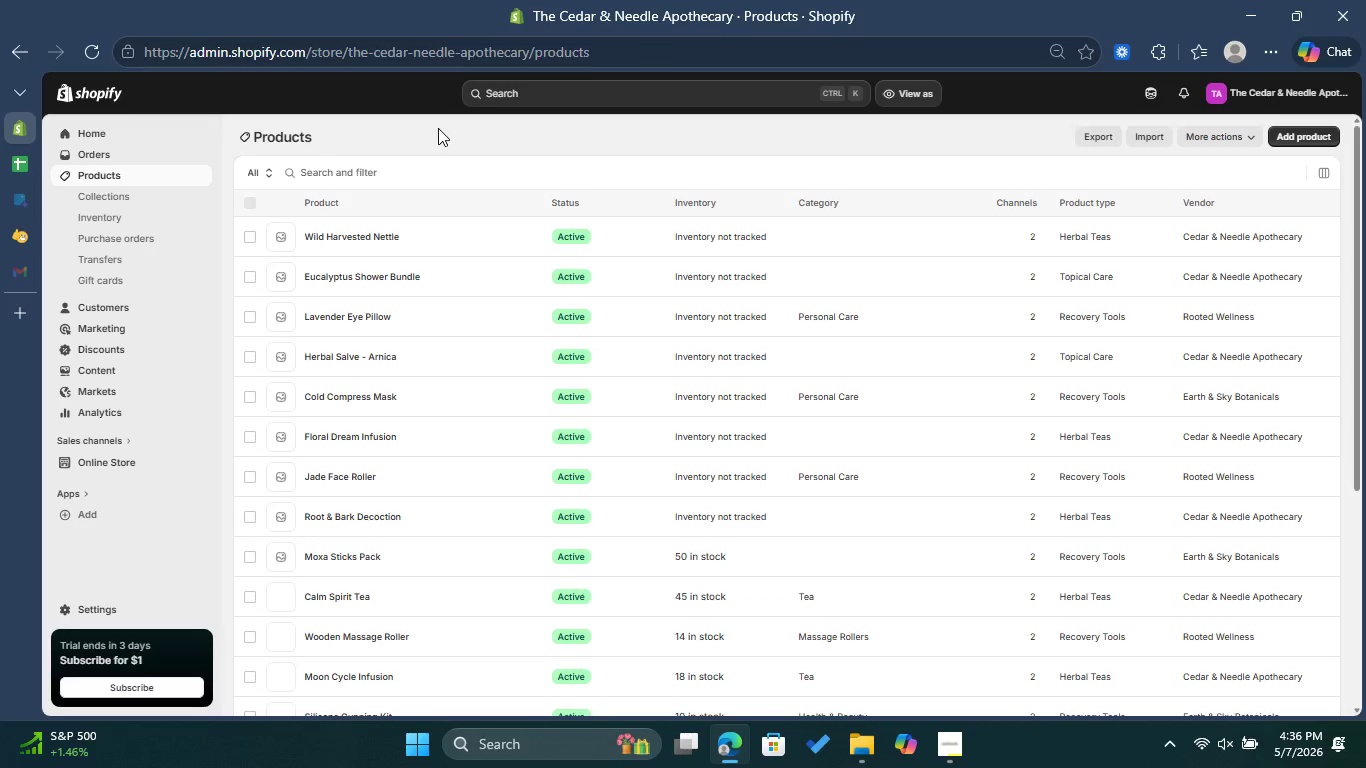 
left_click([378, 517])
 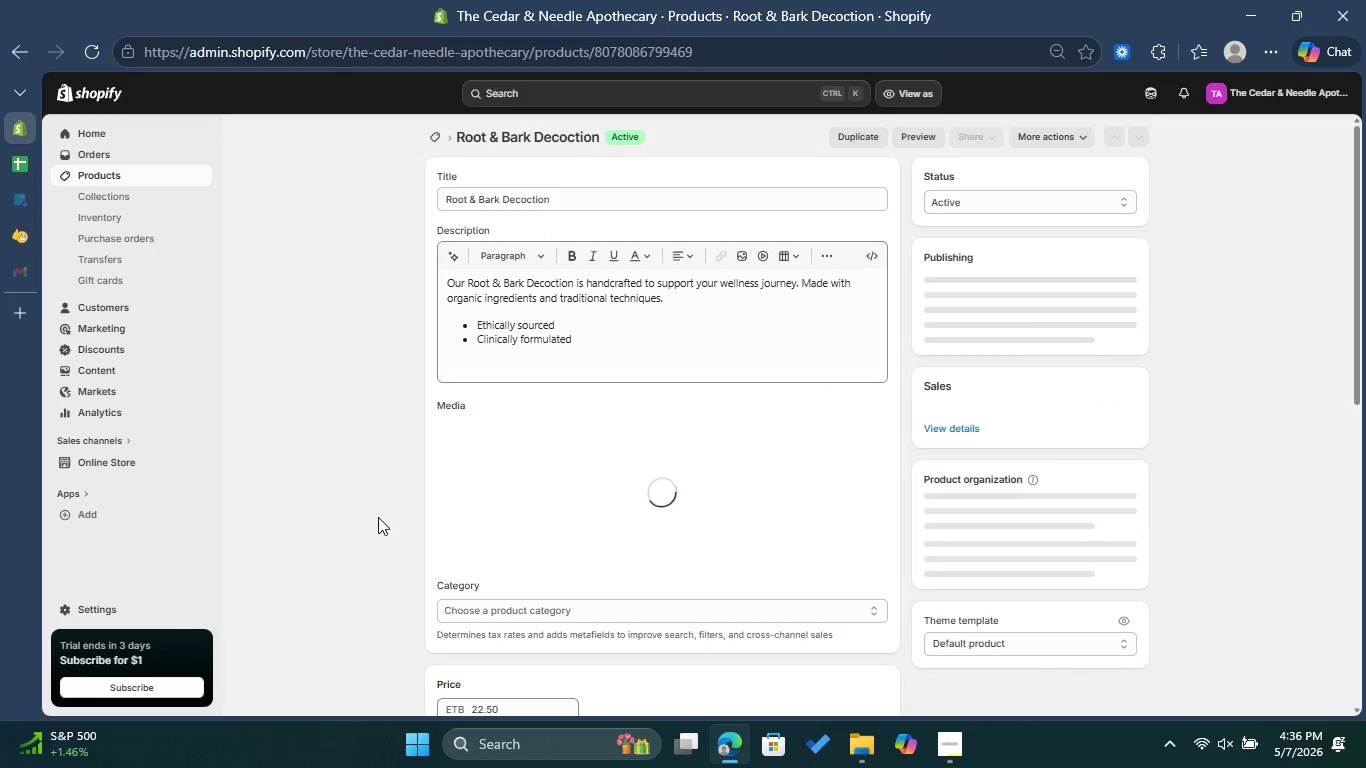 
wait(10.2)
 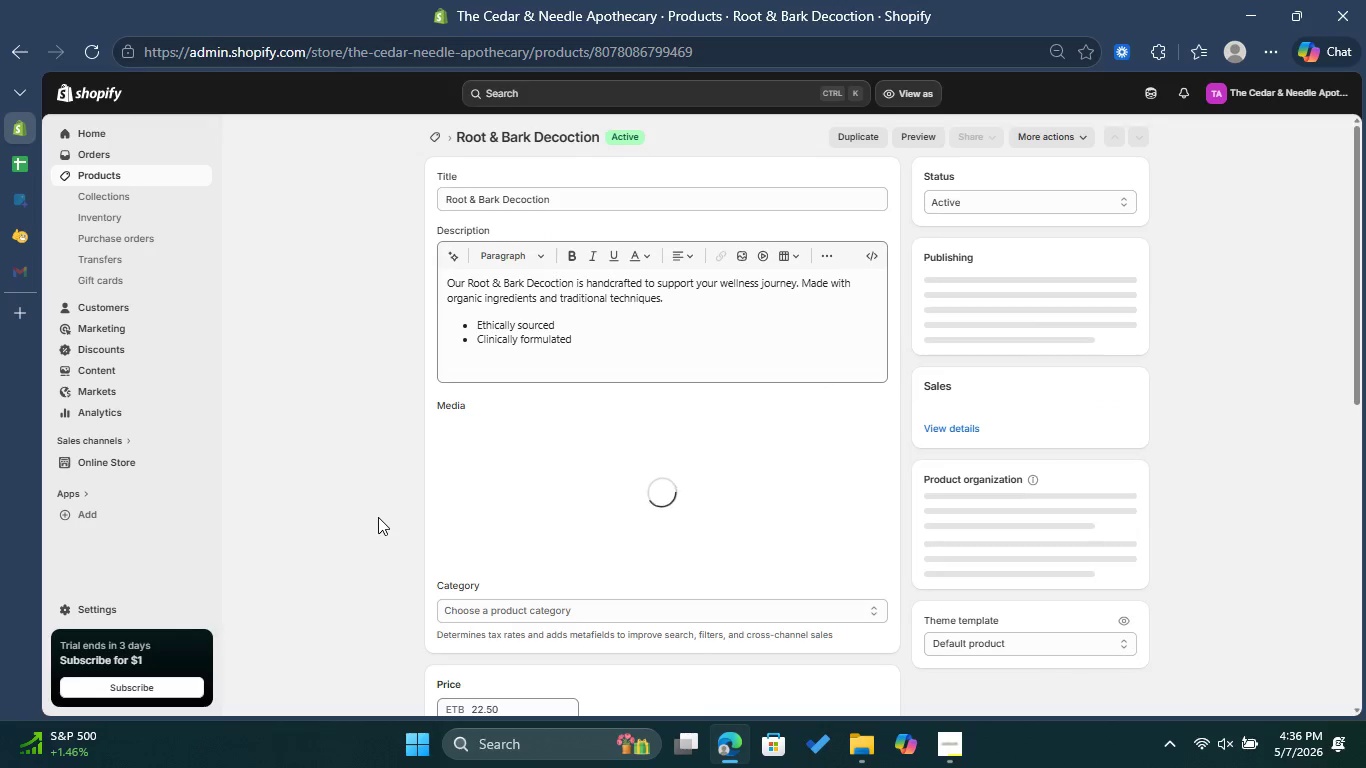 
left_click([879, 438])
 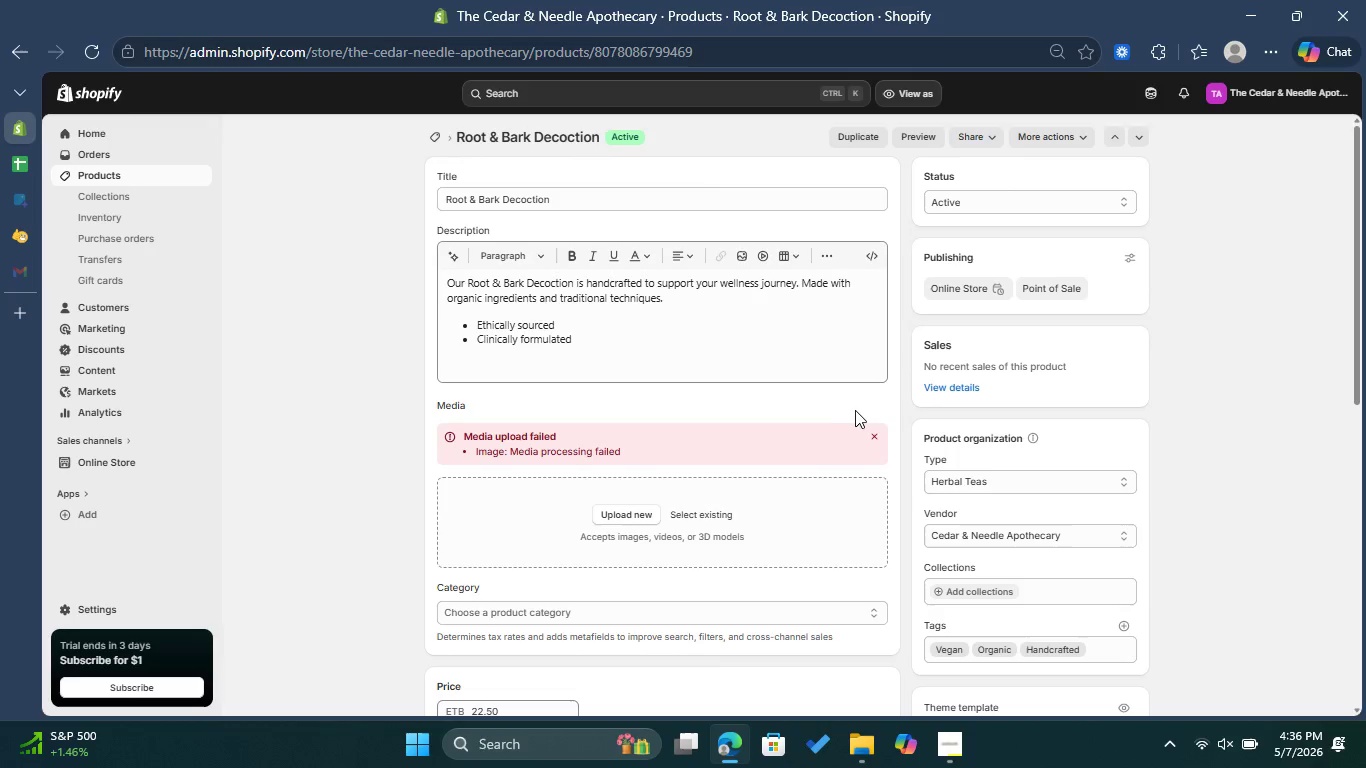 
left_click([872, 434])
 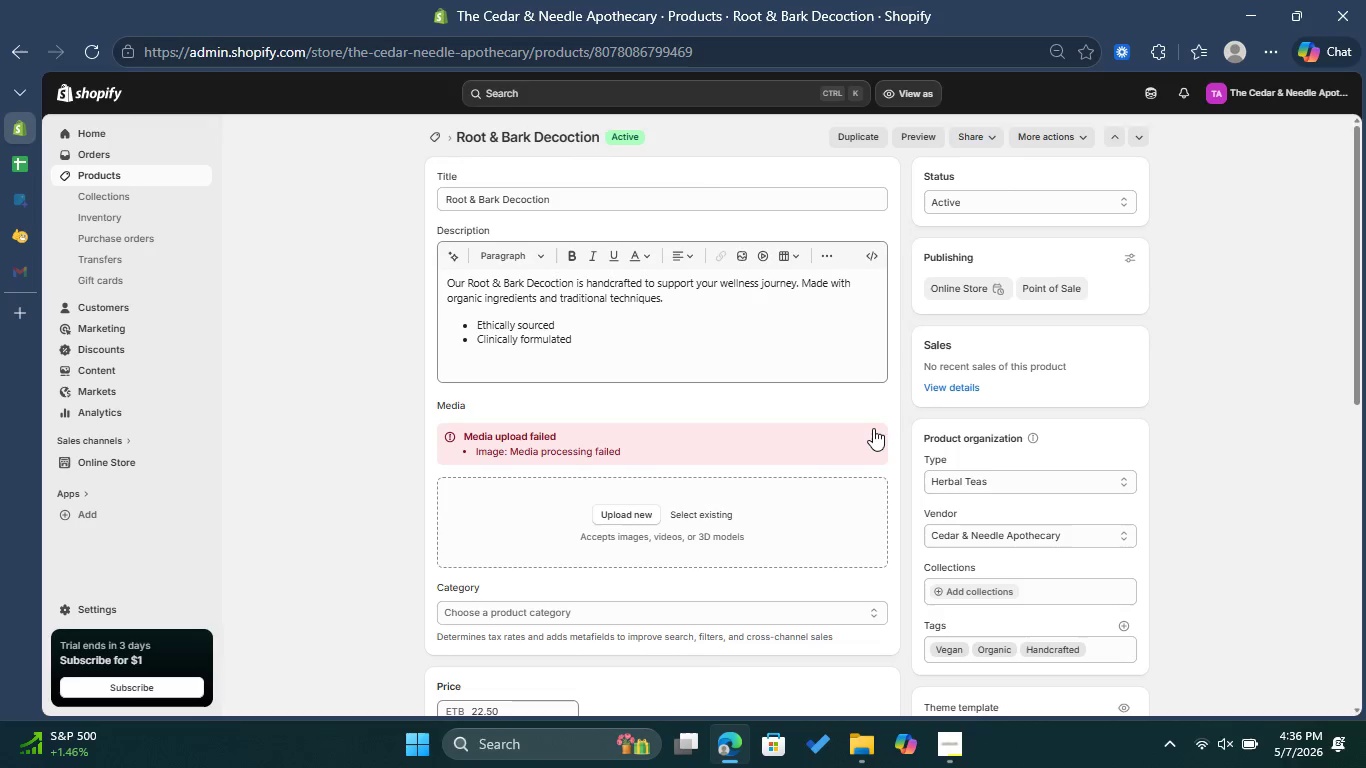 
left_click([873, 431])
 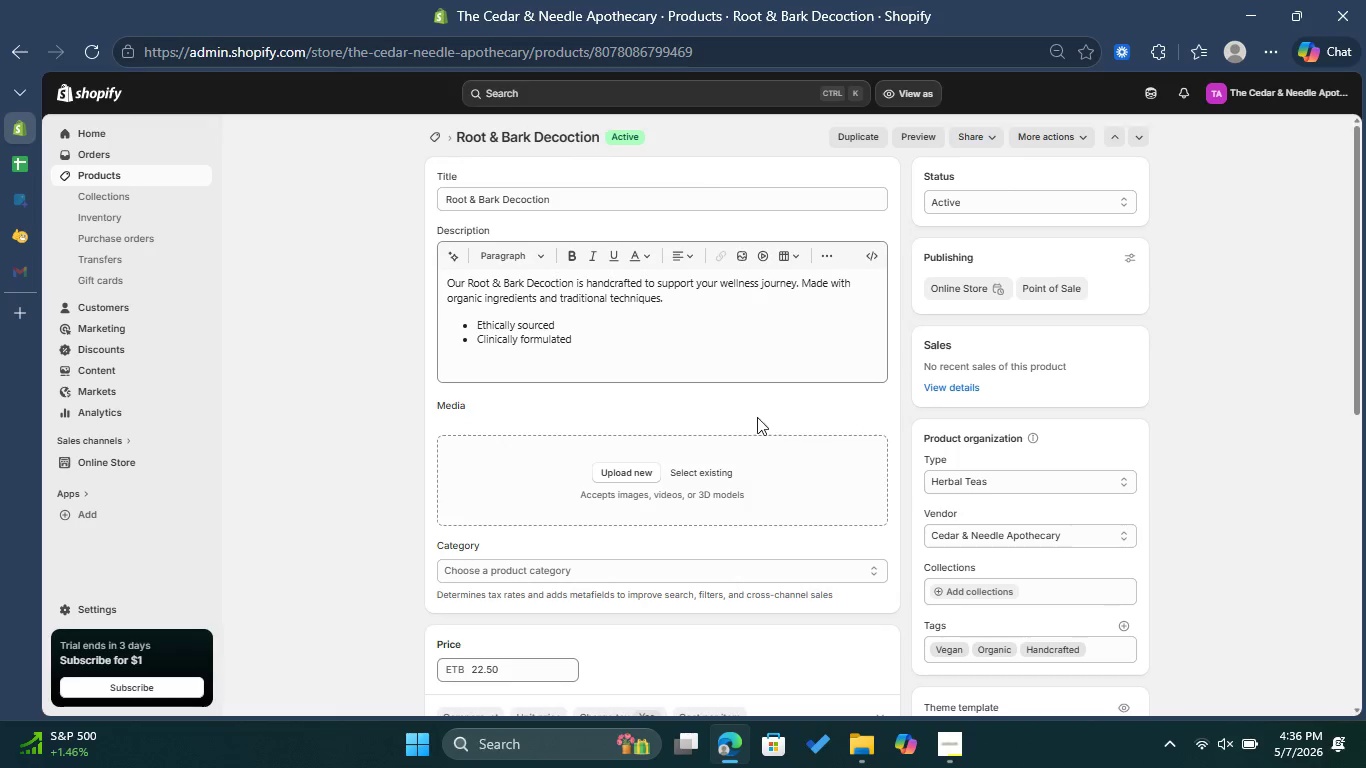 
scroll: coordinate [745, 412], scroll_direction: up, amount: 2.0
 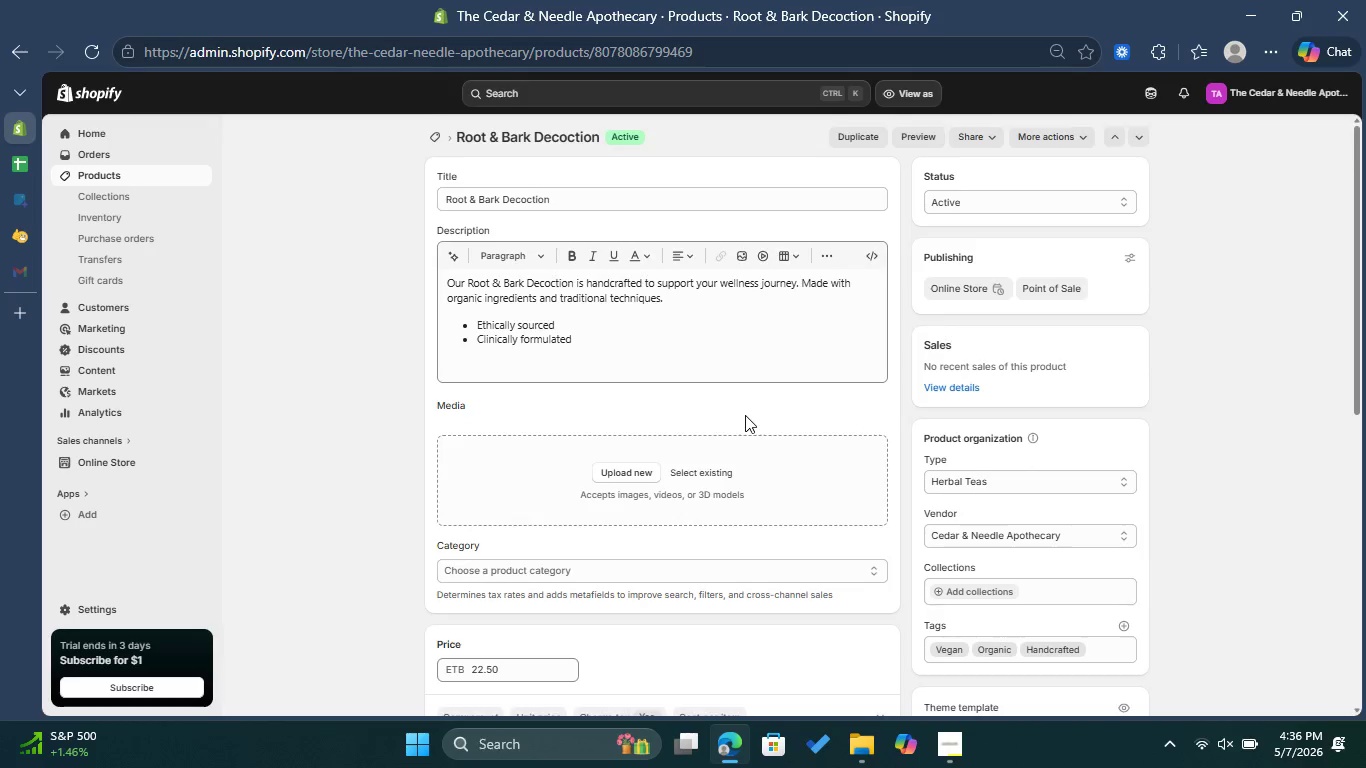 
scroll: coordinate [745, 418], scroll_direction: down, amount: 2.0
 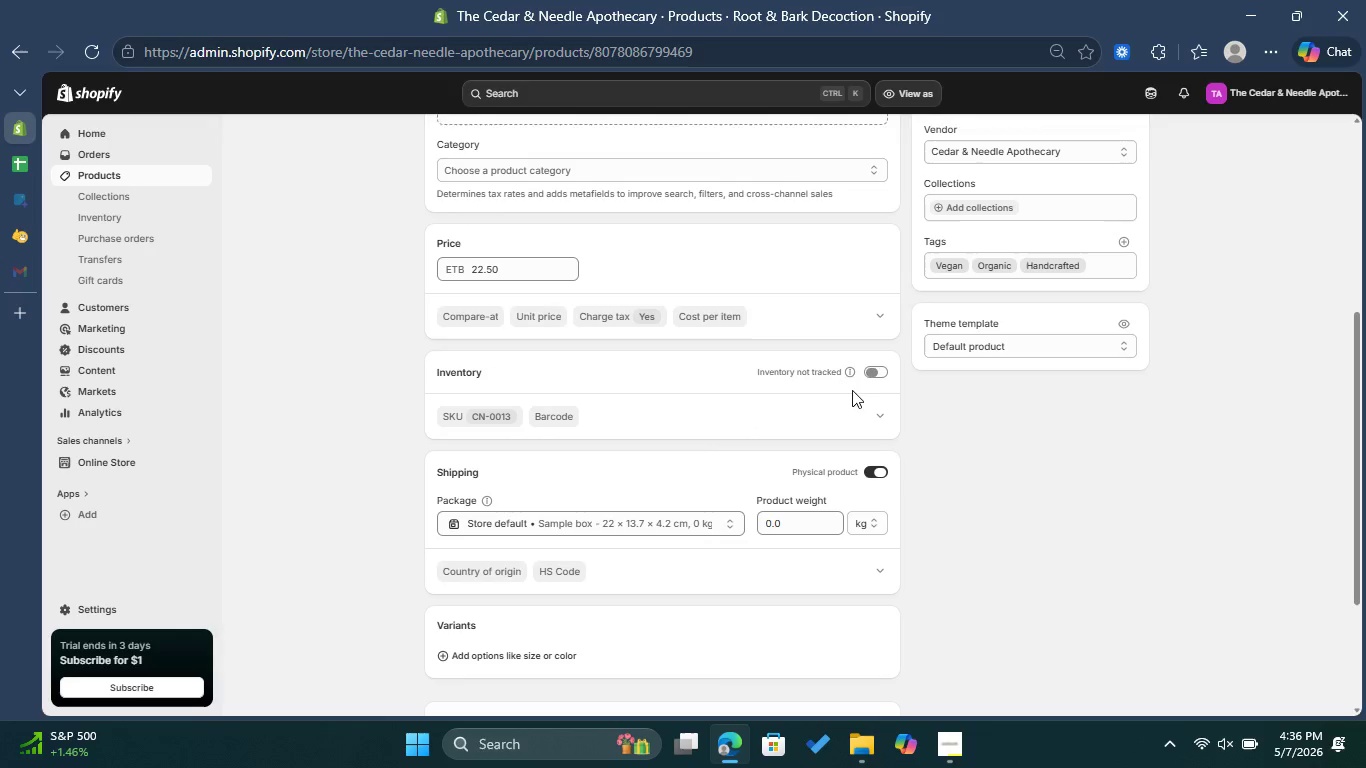 
left_click([876, 367])
 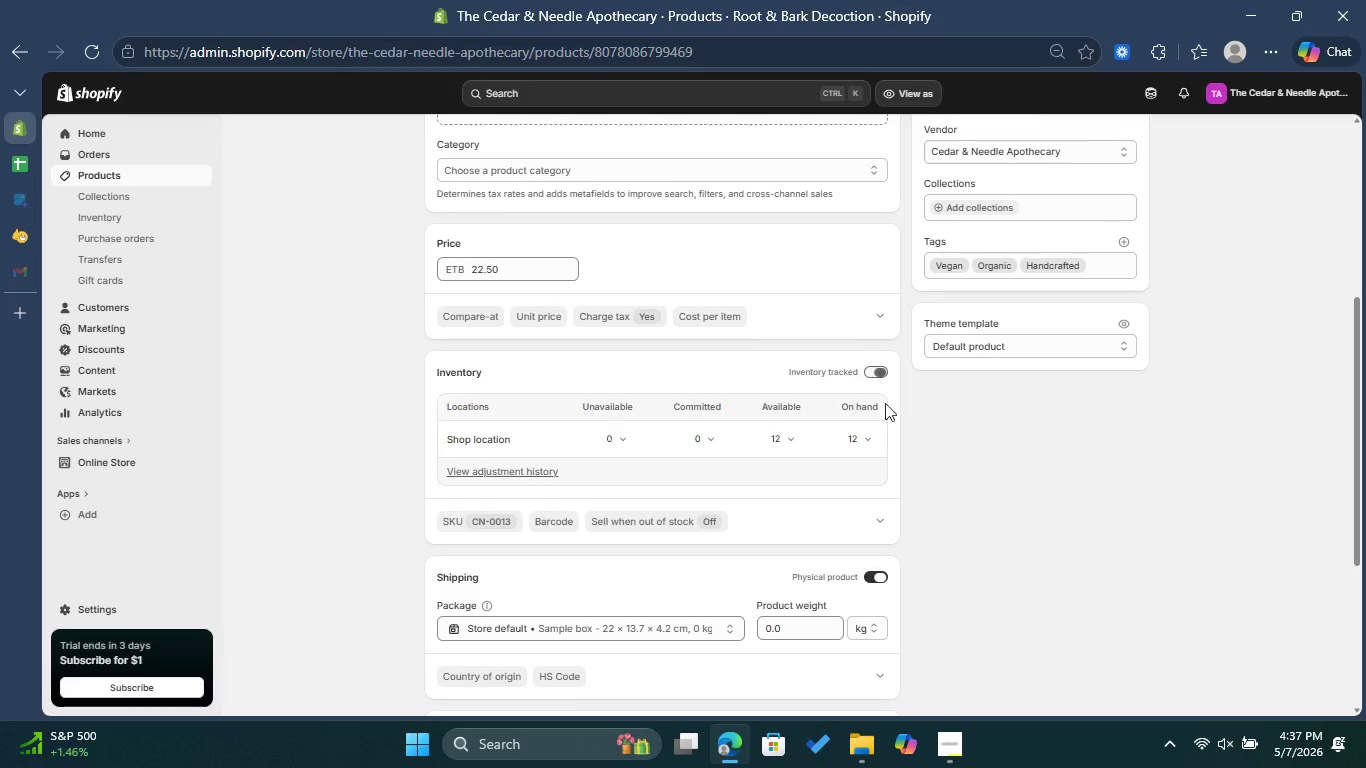 
scroll: coordinate [898, 420], scroll_direction: up, amount: 2.0
 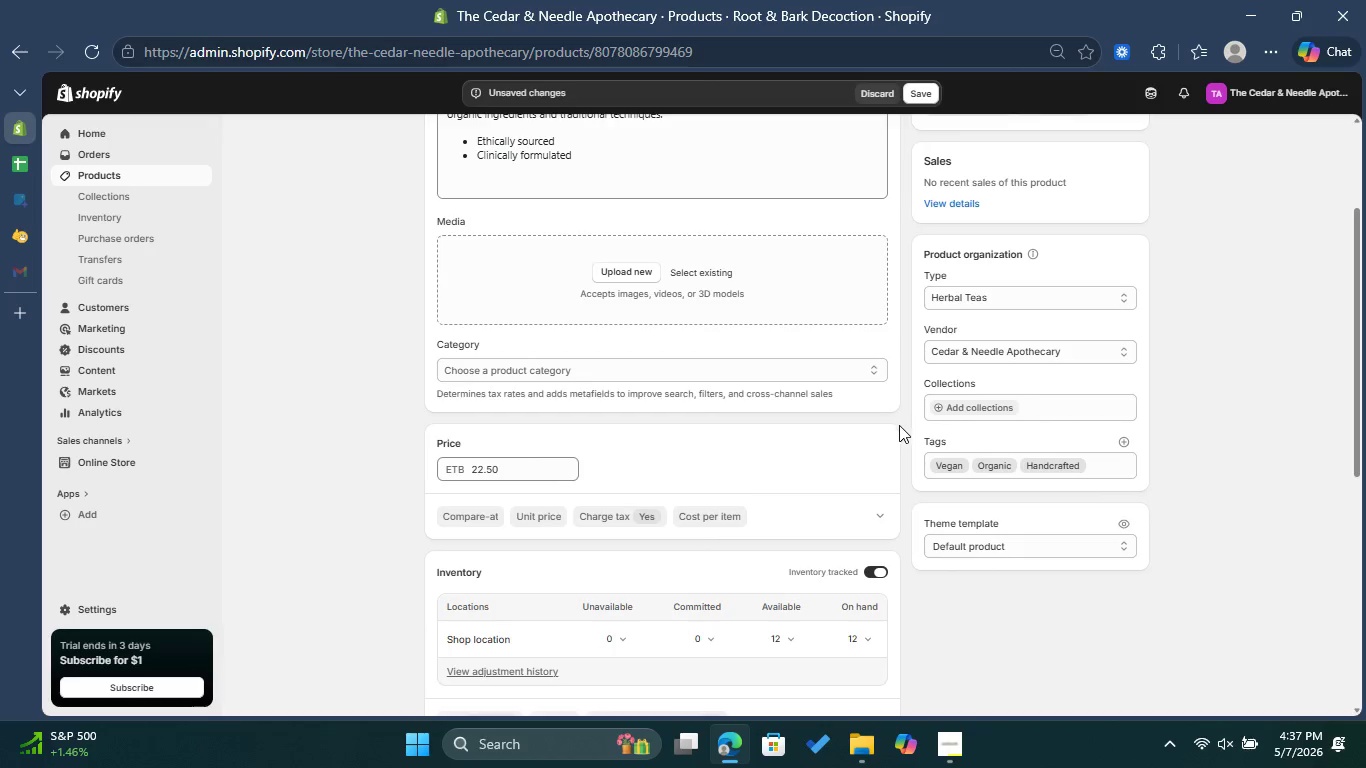 
scroll: coordinate [899, 436], scroll_direction: down, amount: 2.0
 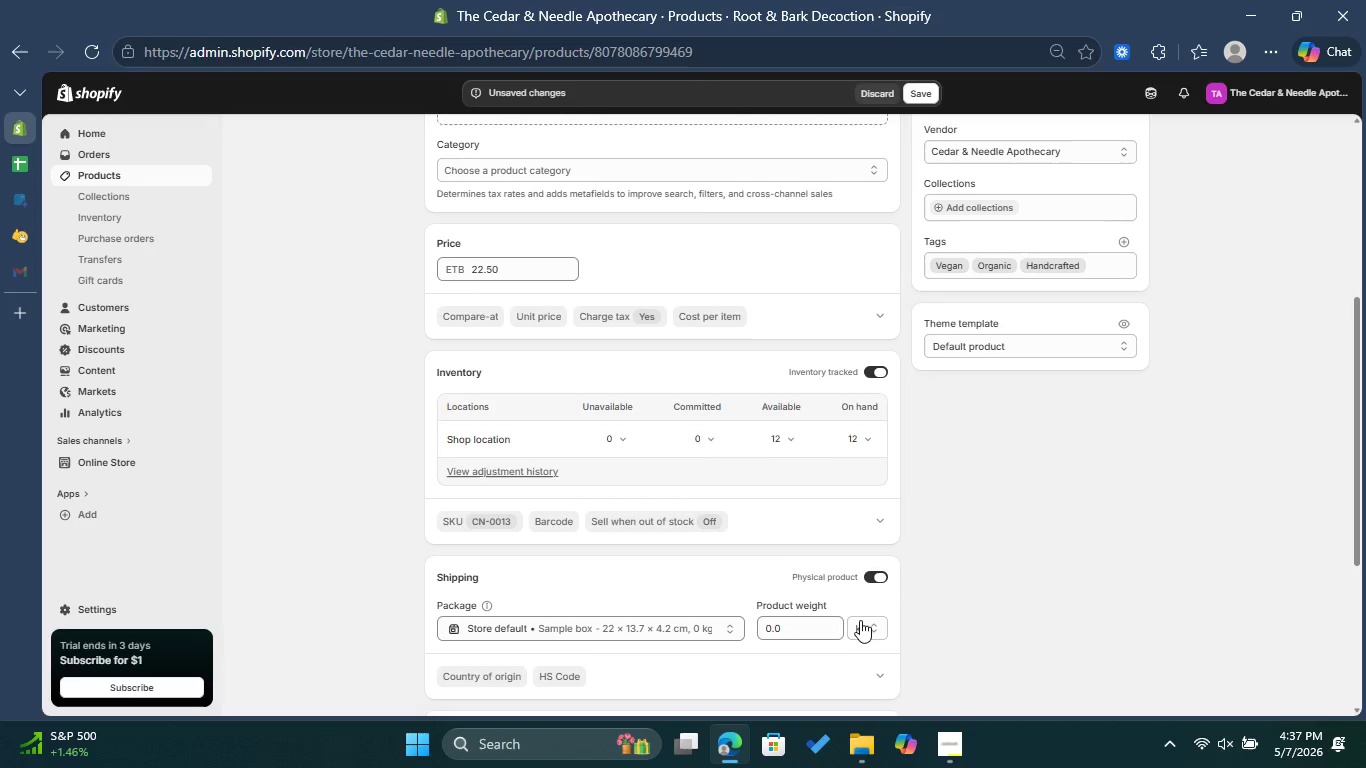 
left_click([867, 622])
 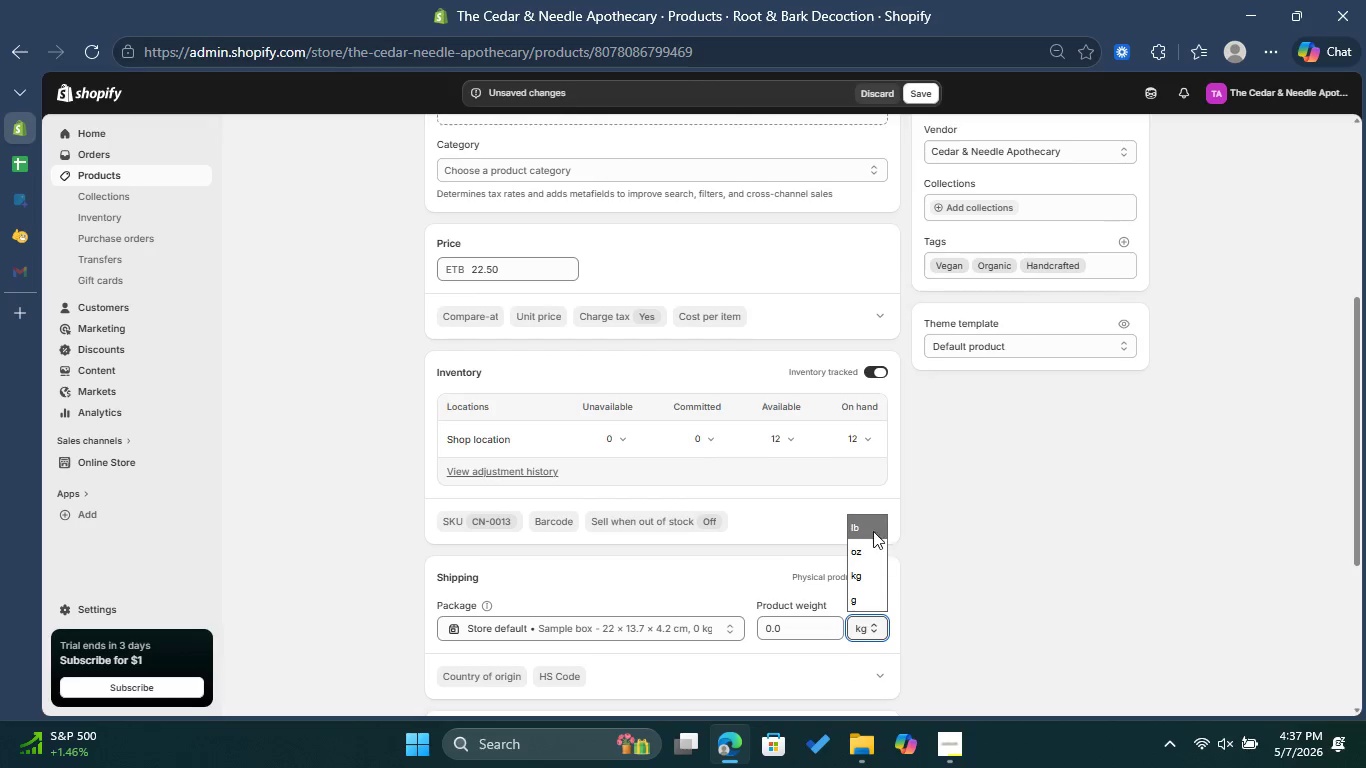 
left_click([872, 524])
 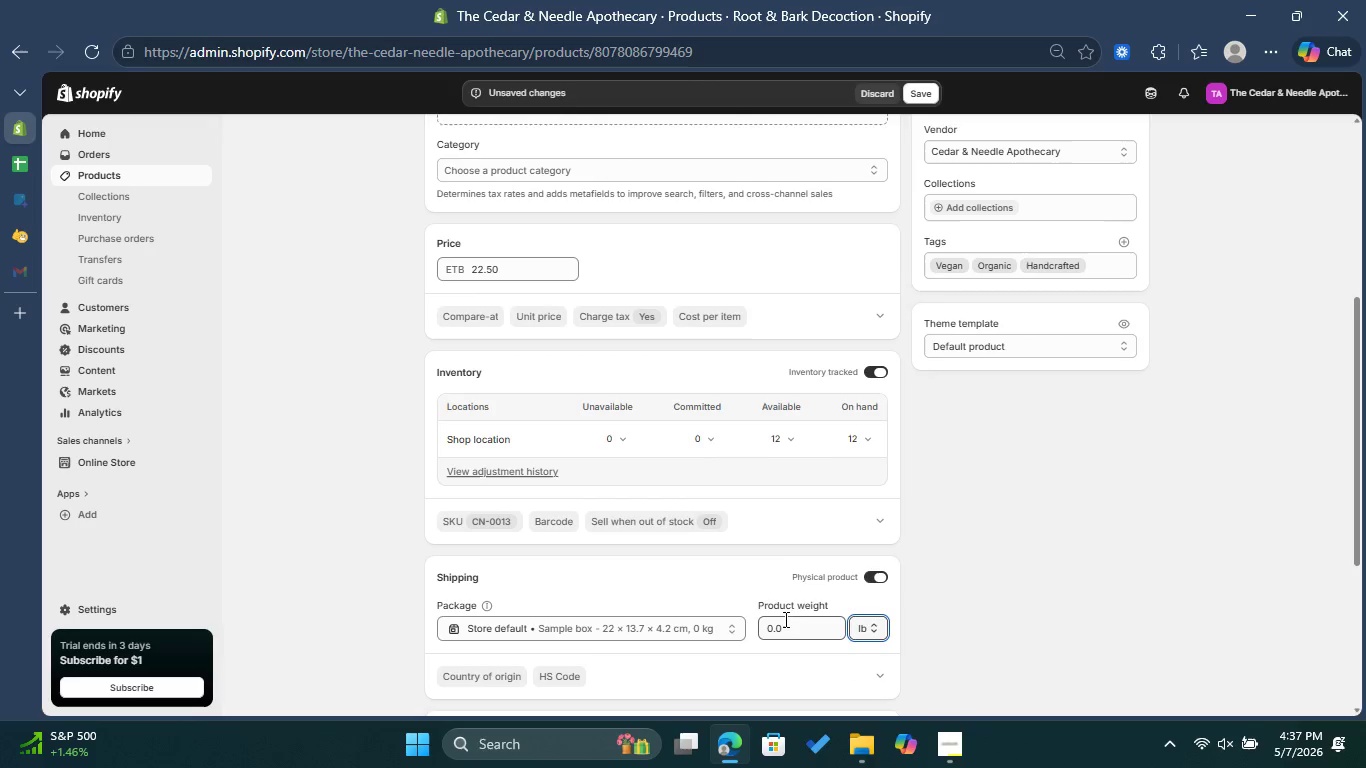 
left_click([794, 619])
 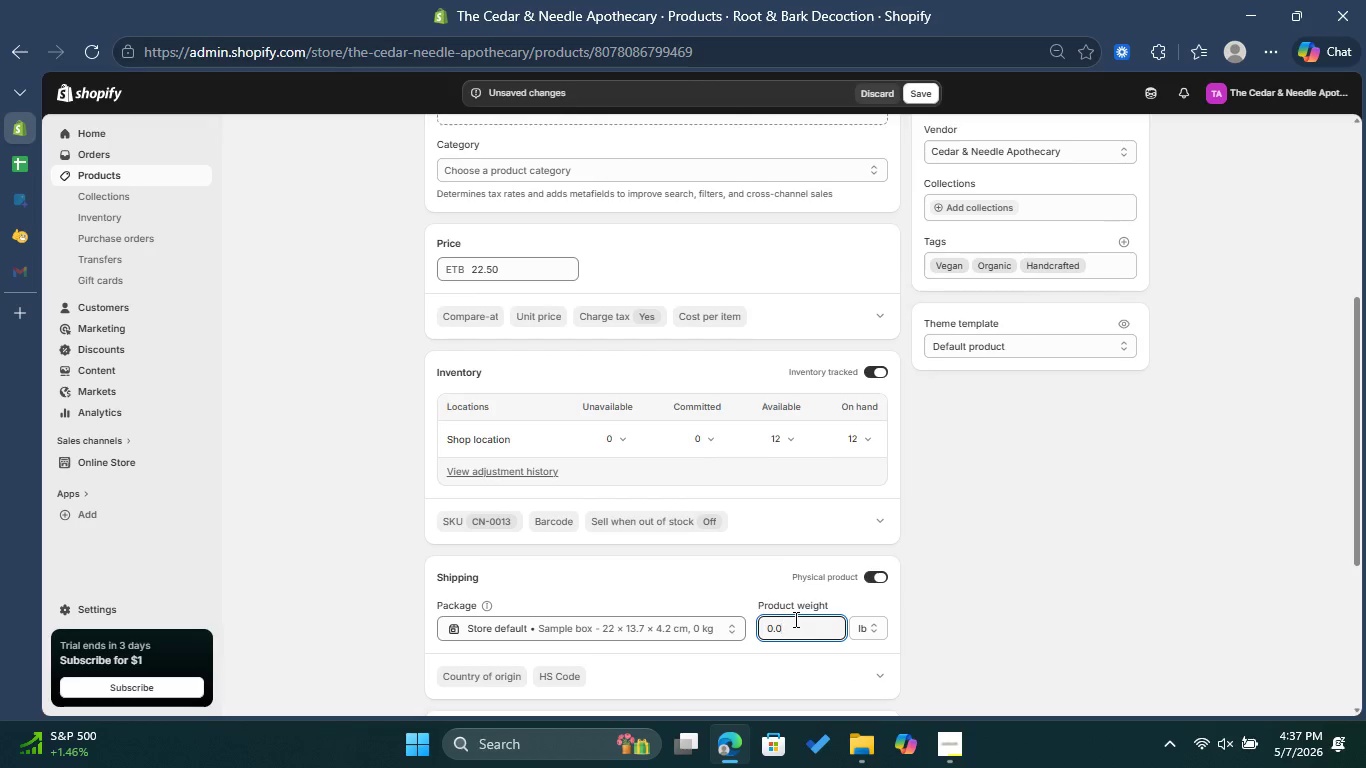 
key(Backspace)
 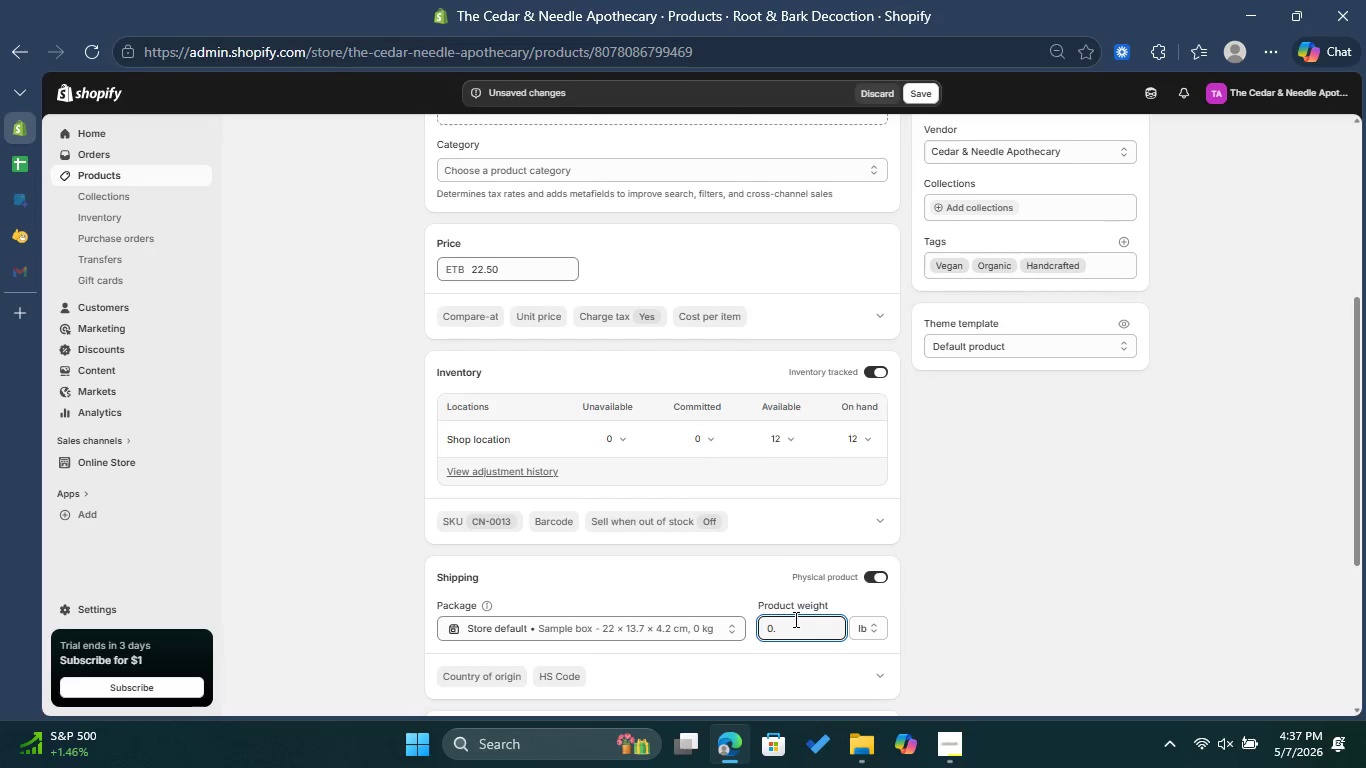 
key(2)
 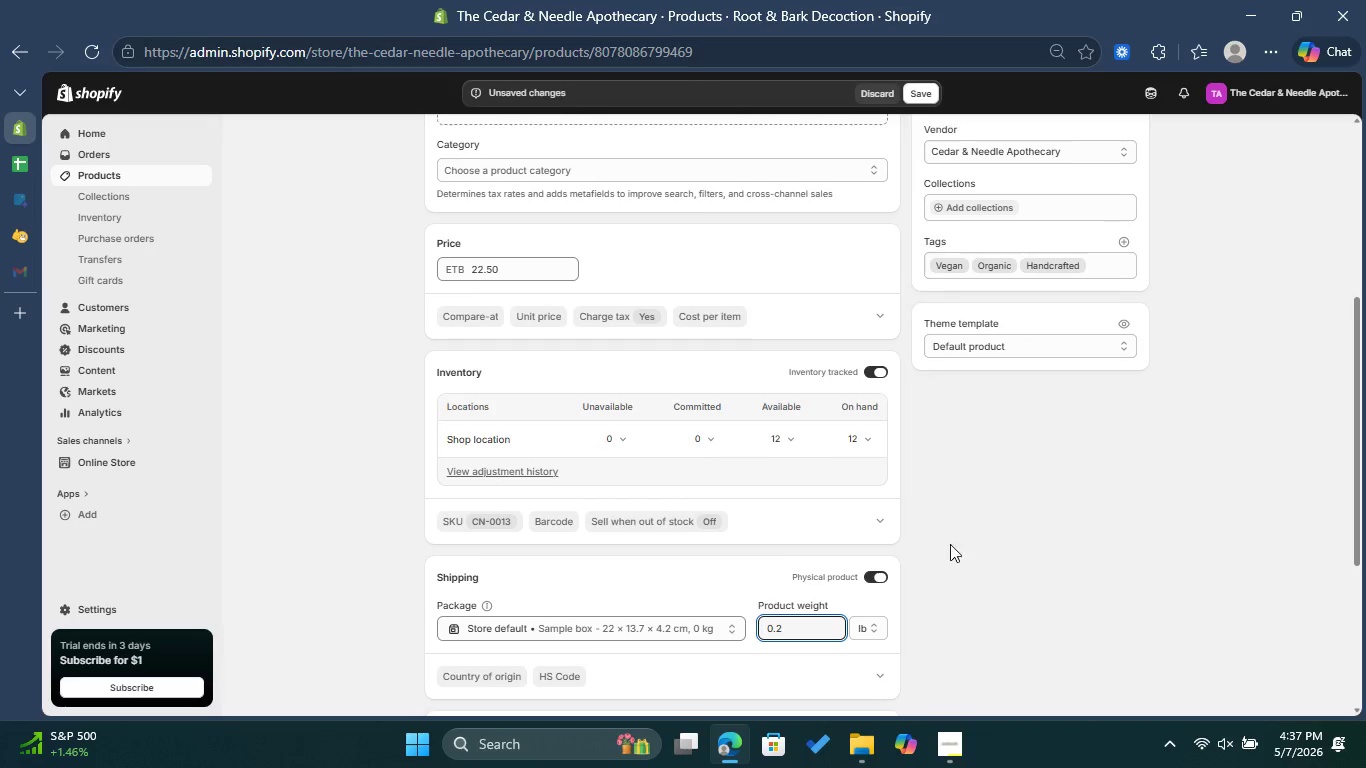 
left_click([965, 532])
 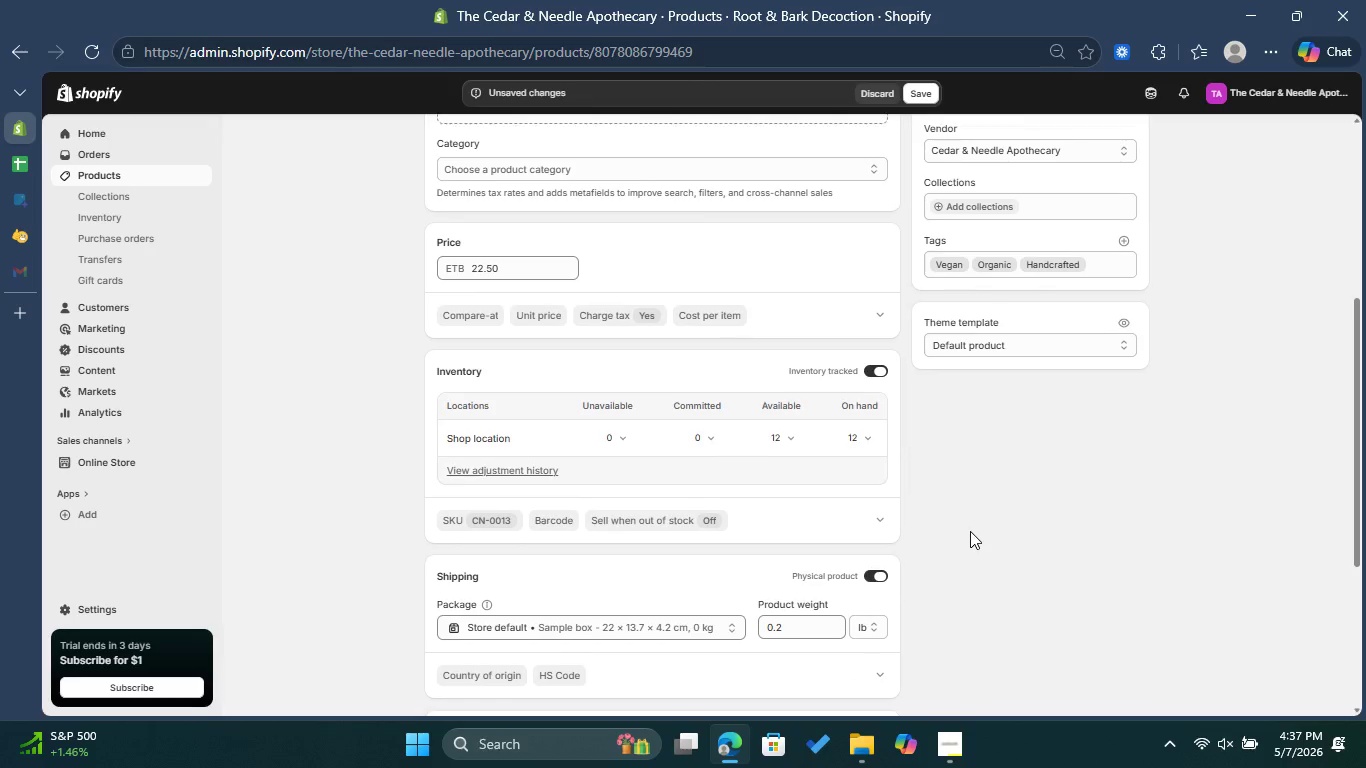 
scroll: coordinate [978, 529], scroll_direction: down, amount: 3.0
 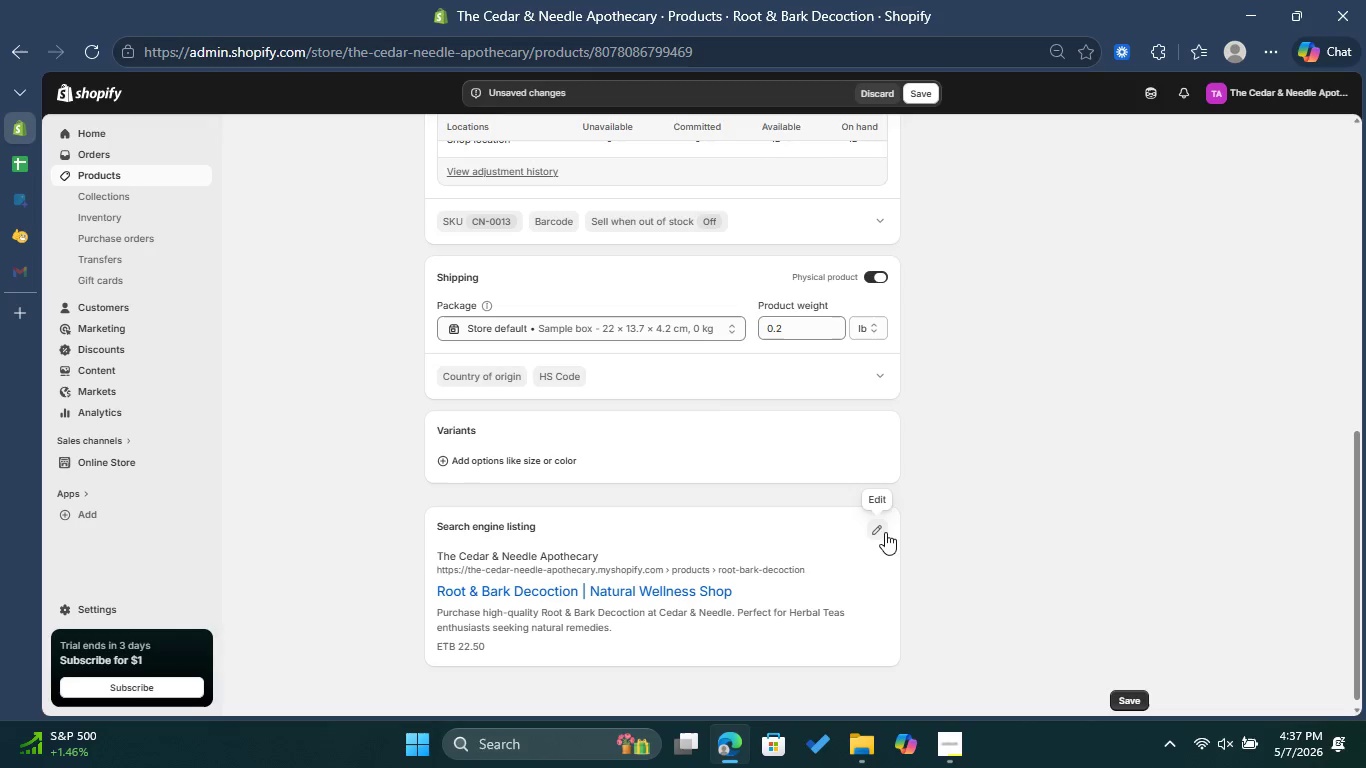 
left_click([881, 532])
 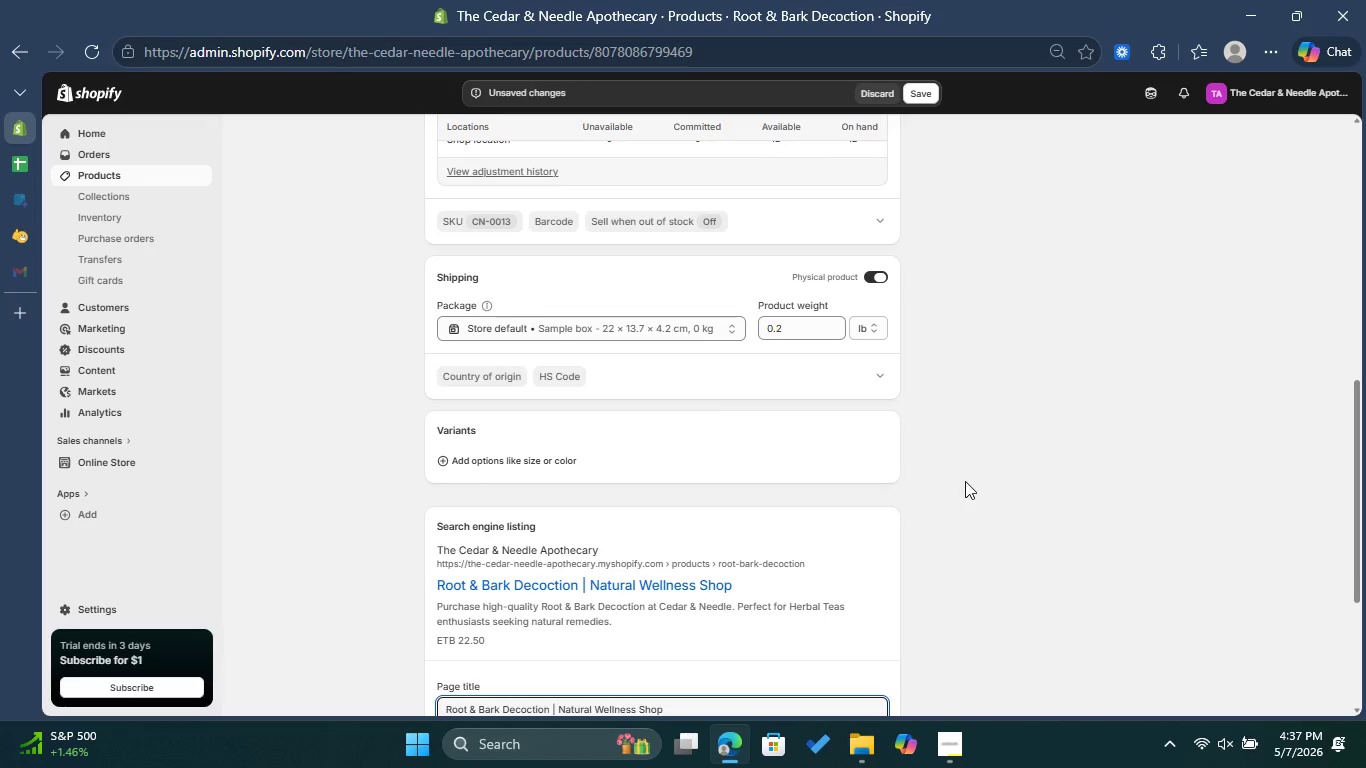 
scroll: coordinate [966, 481], scroll_direction: down, amount: 3.0
 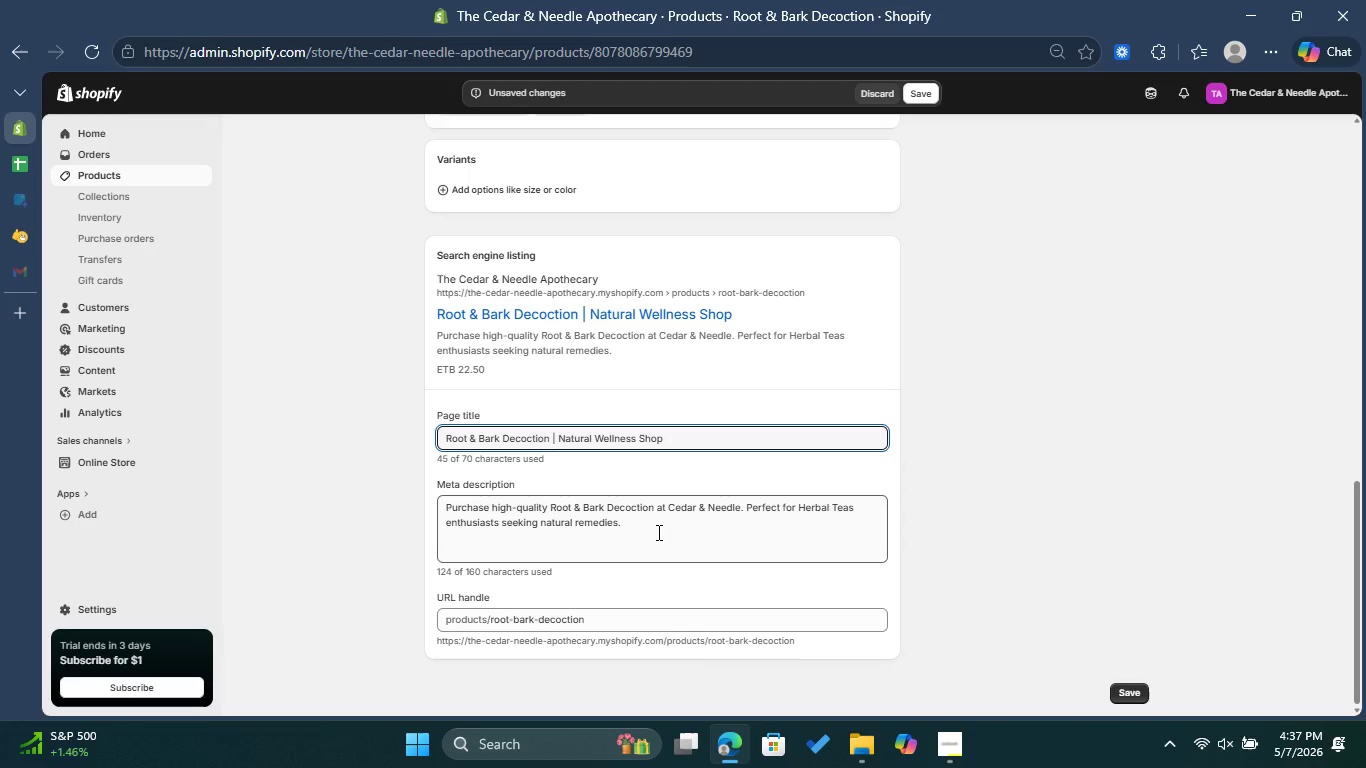 
left_click([656, 532])
 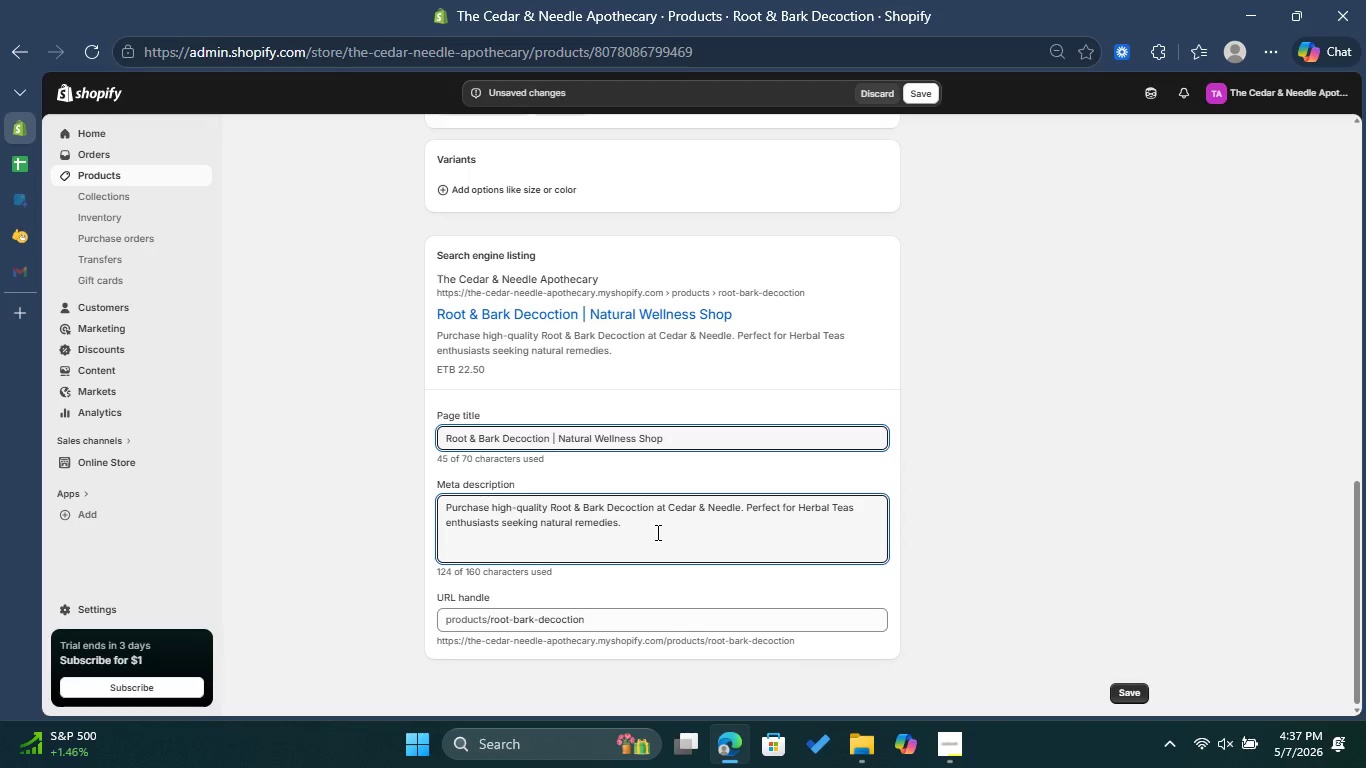 
type( Shop at Cedar & Needle Apothecary!)
 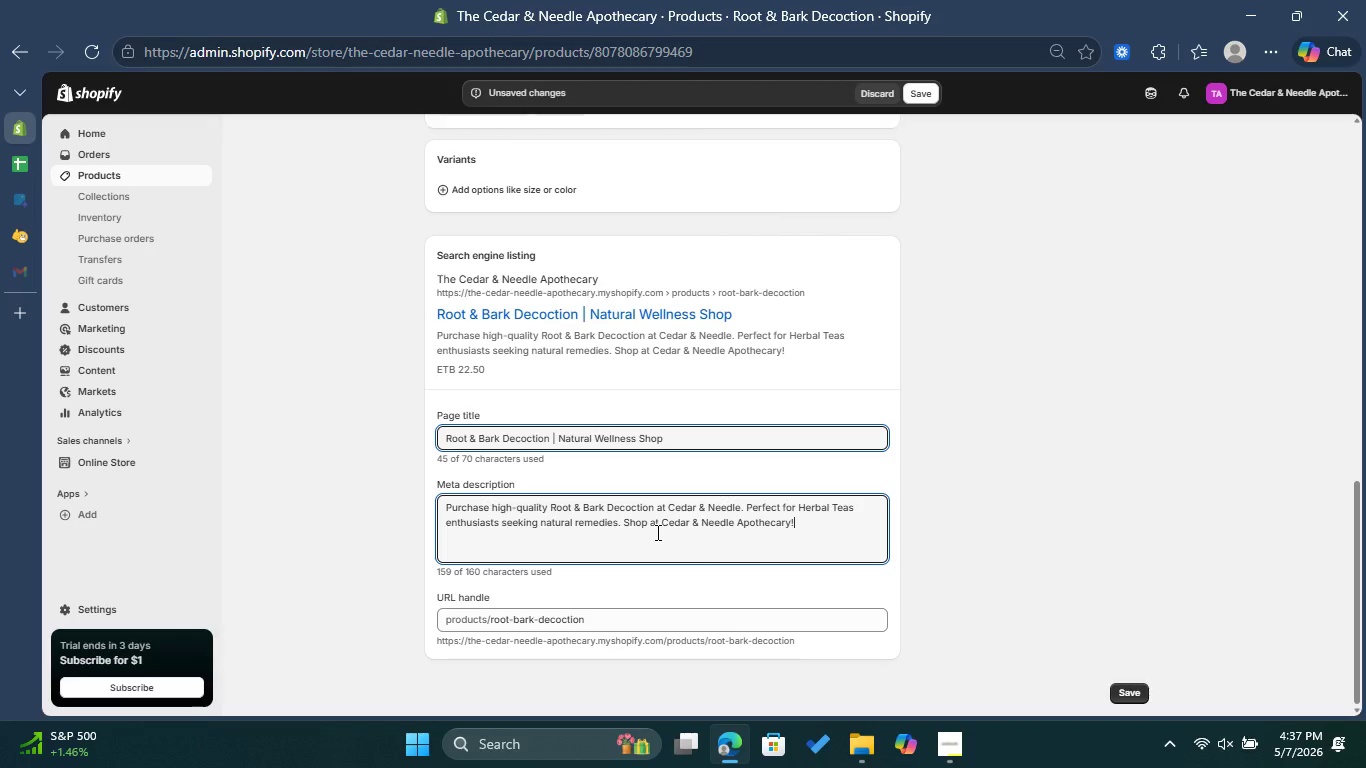 
left_click([1176, 533])
 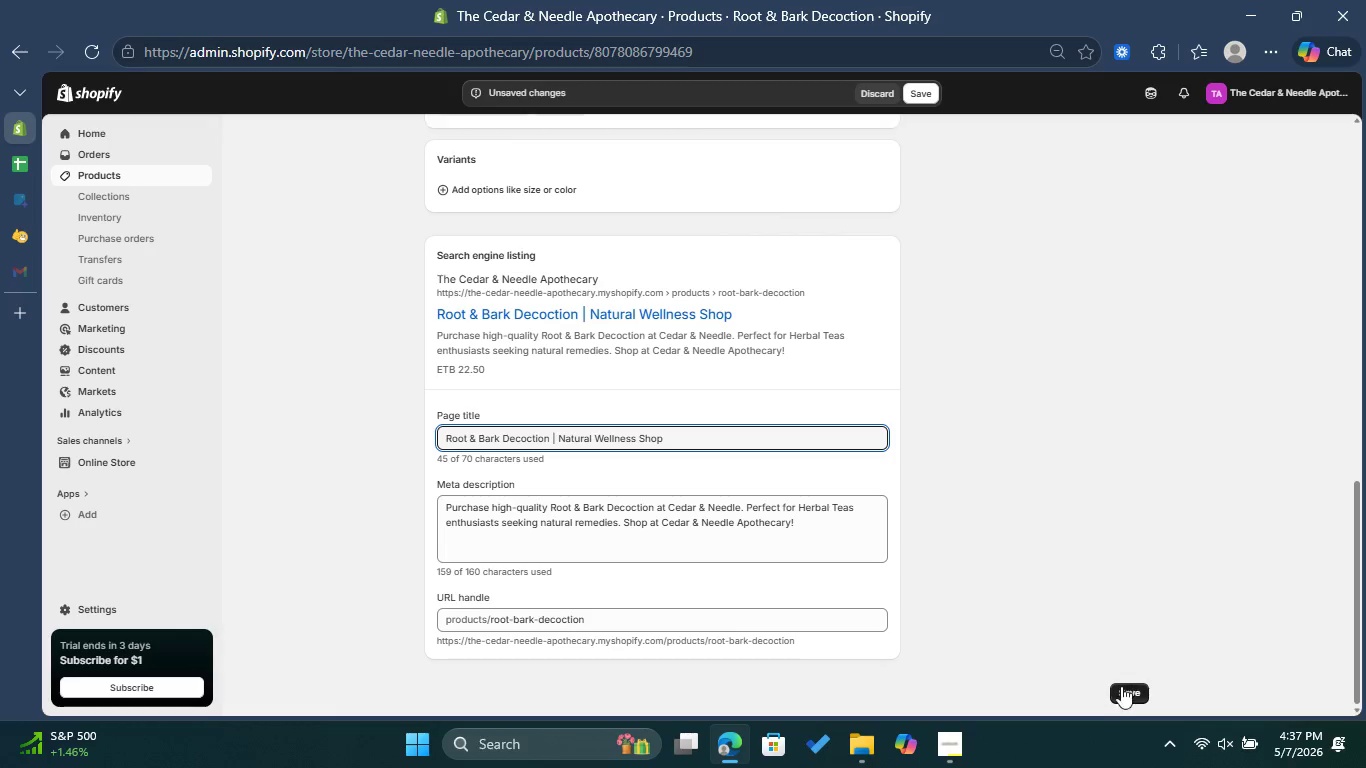 
left_click([1122, 692])
 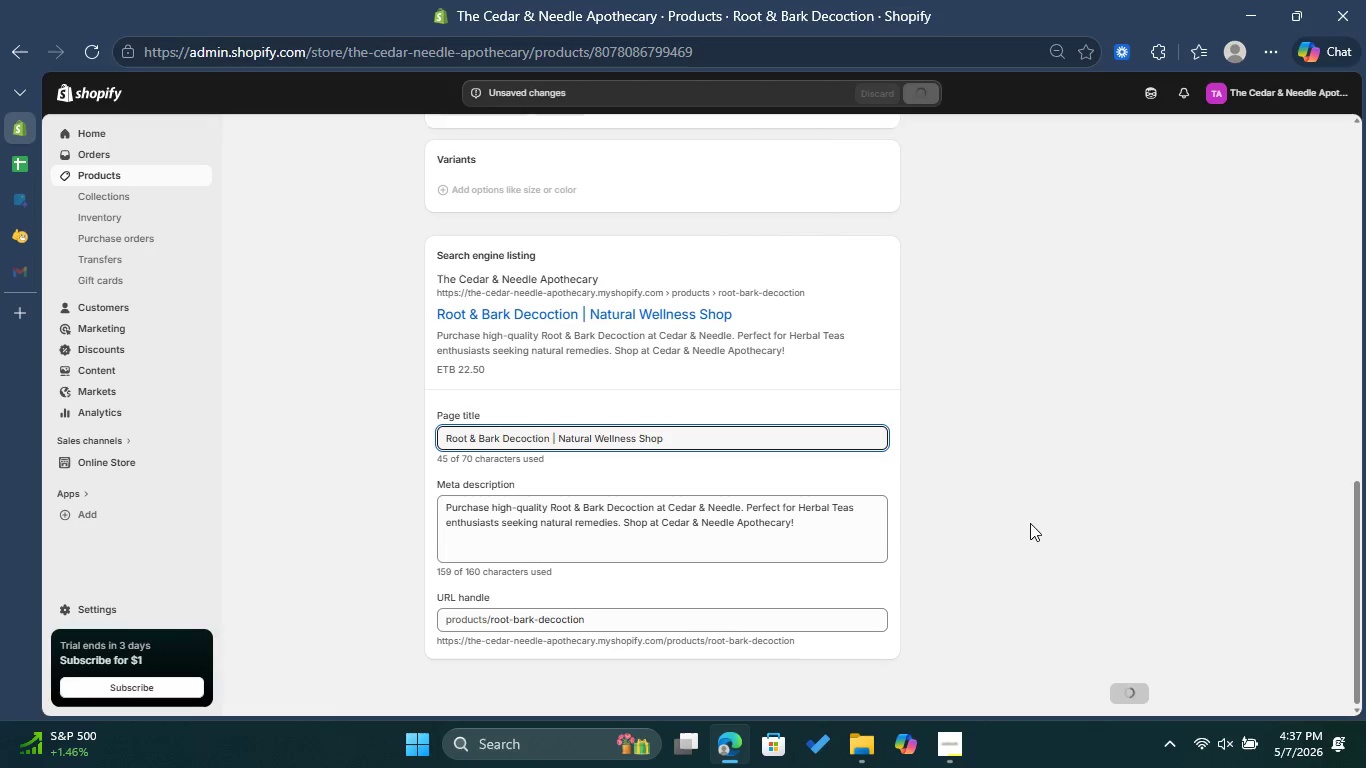 
wait(6.48)
 